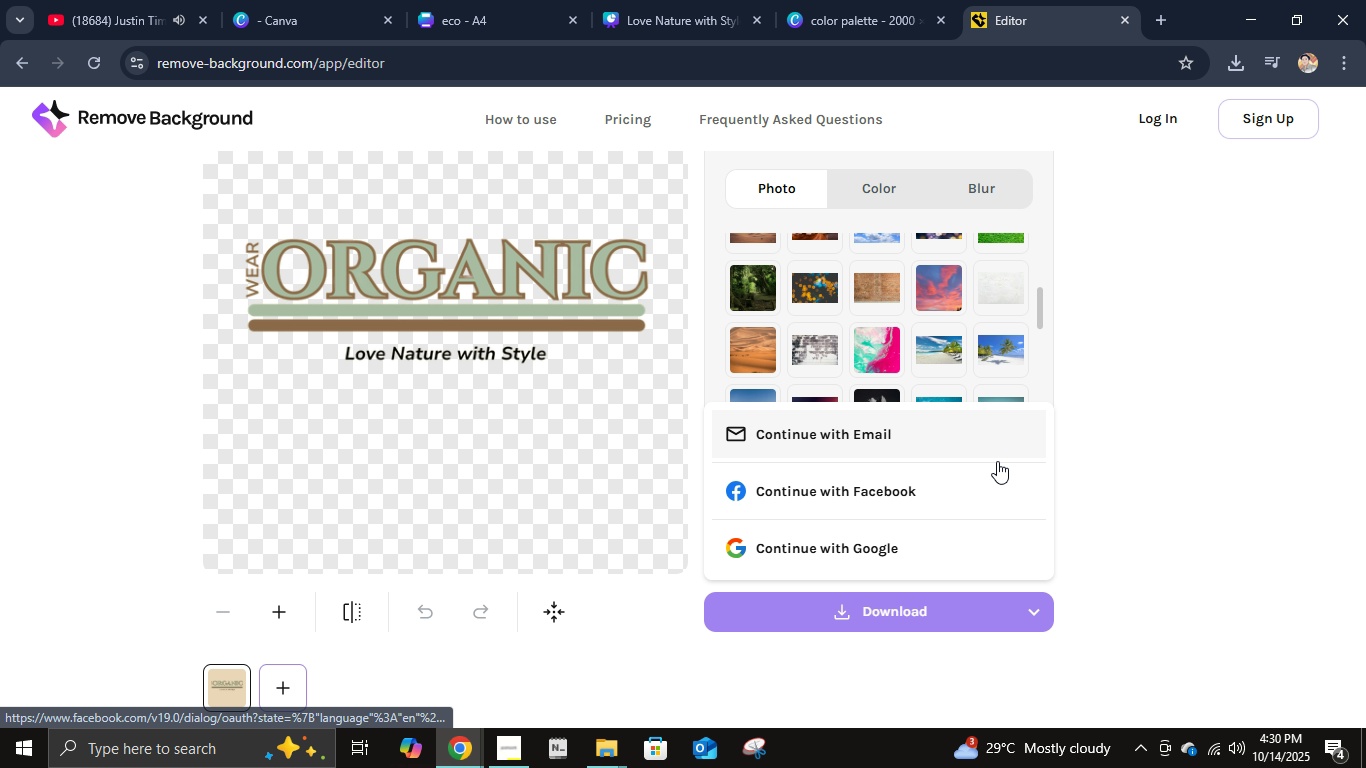 
left_click([1215, 432])
 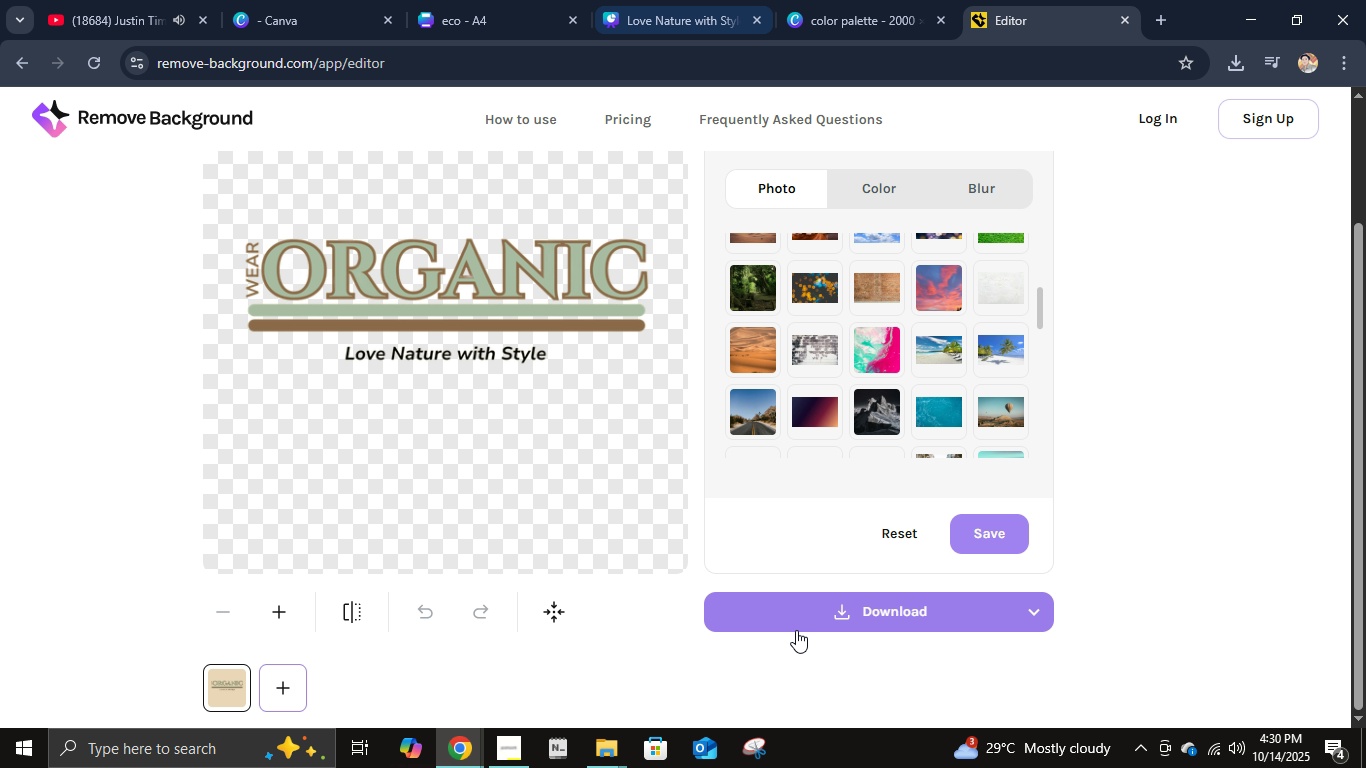 
double_click([798, 624])
 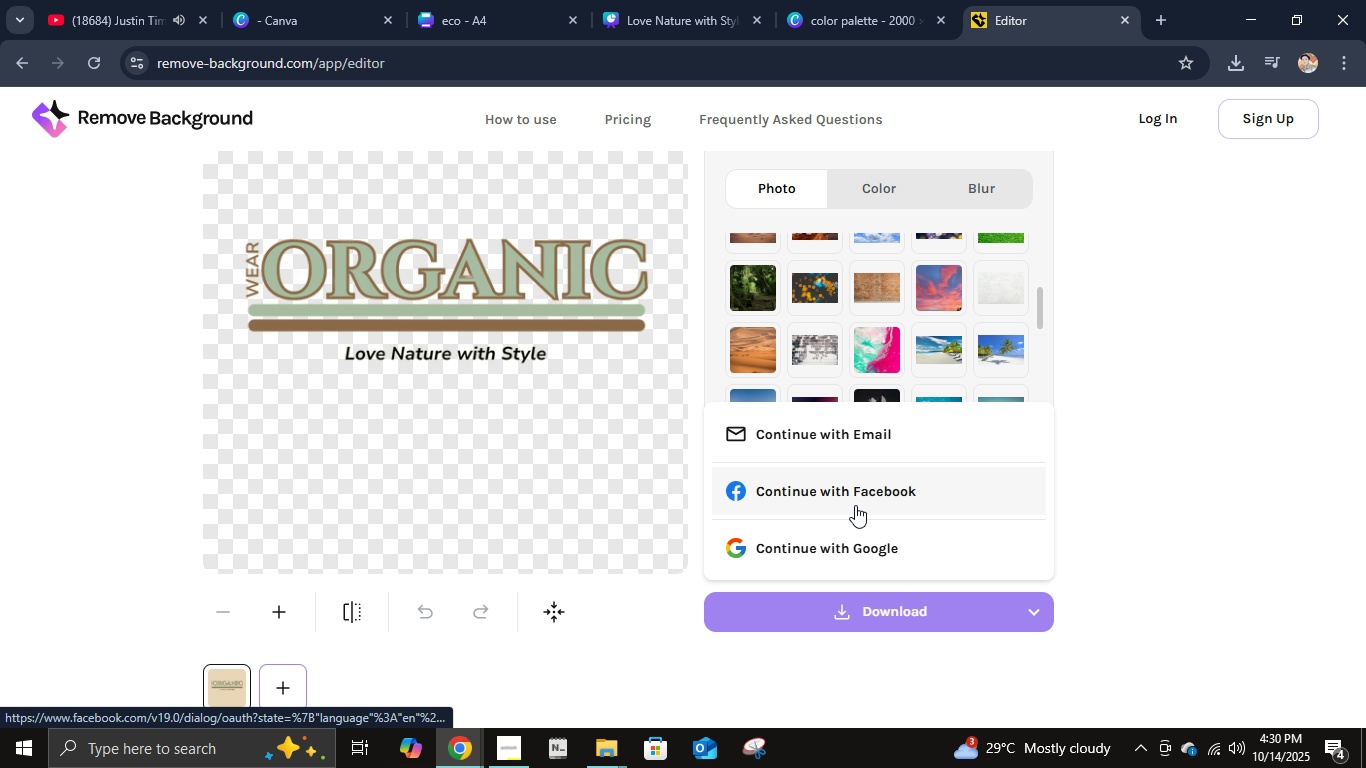 
left_click([858, 552])
 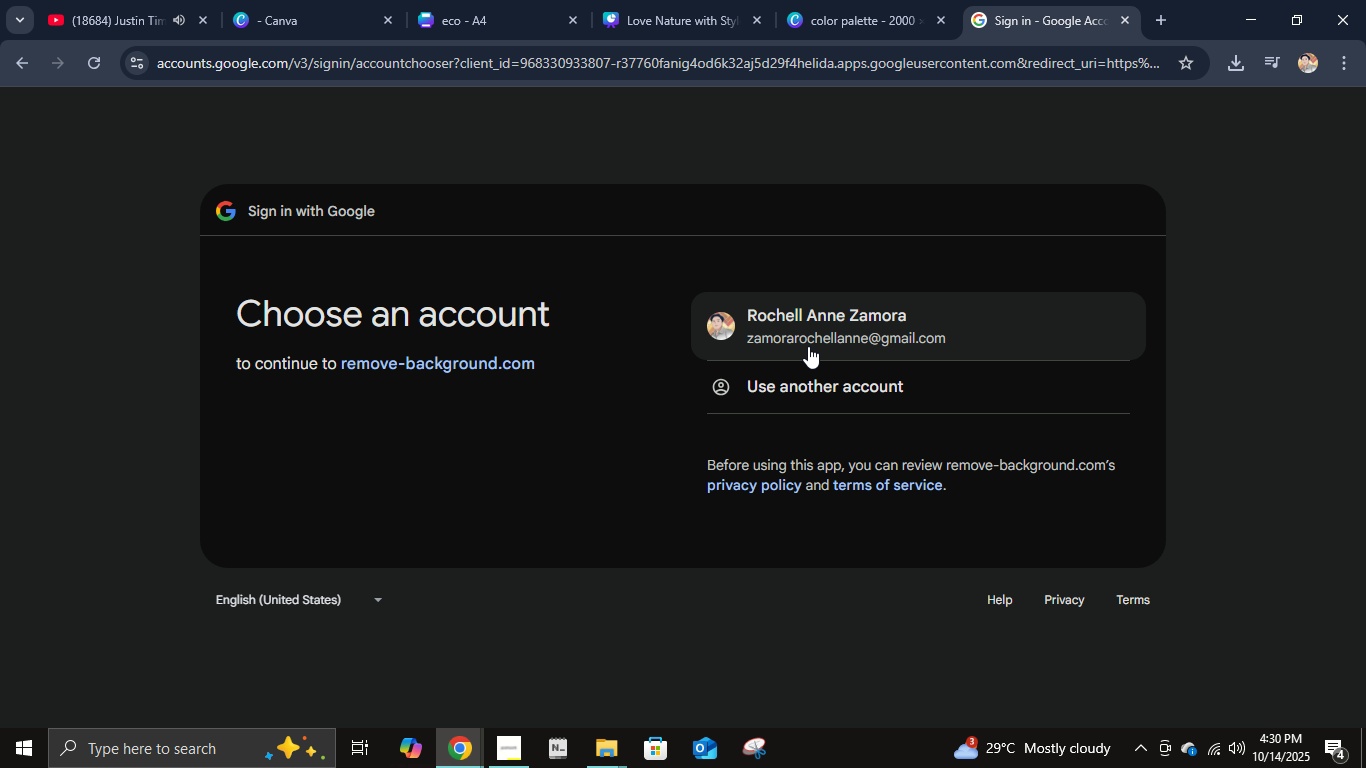 
left_click([852, 317])
 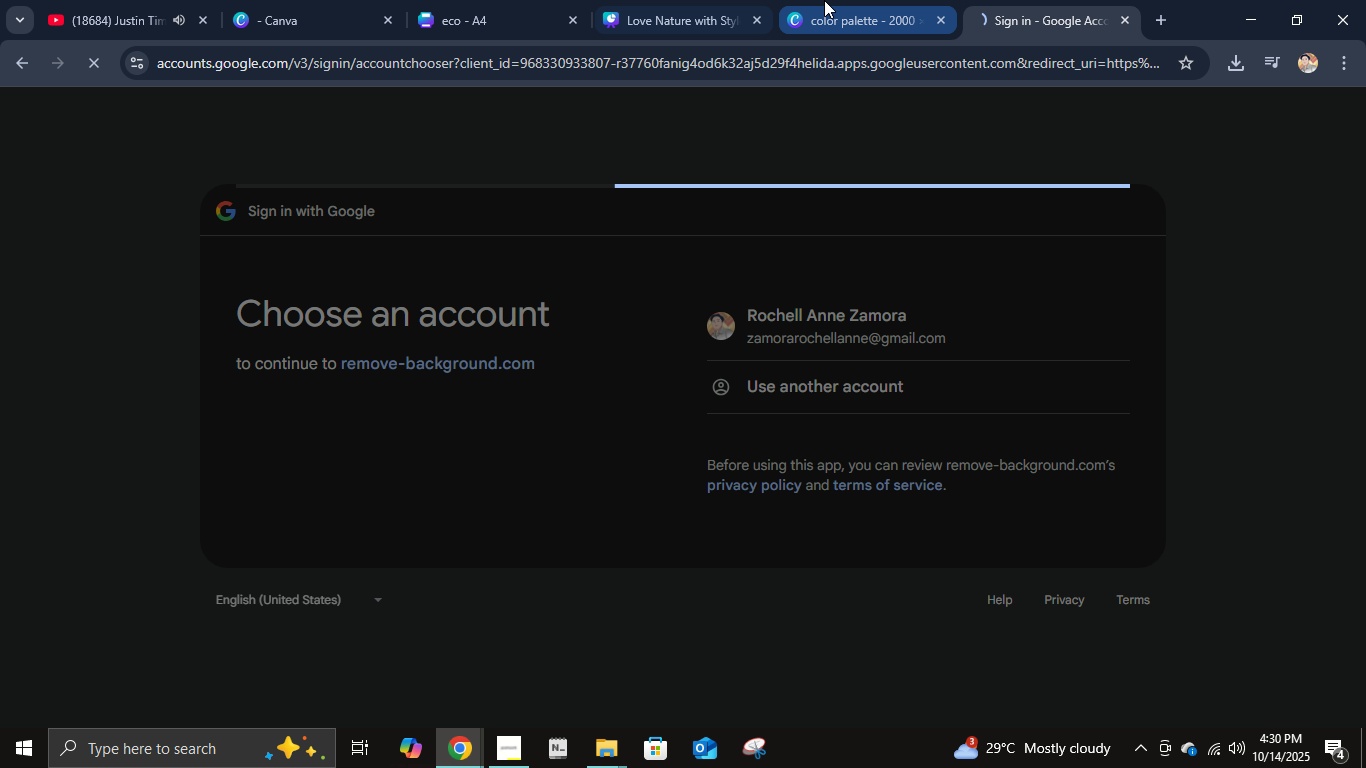 
left_click([650, 0])
 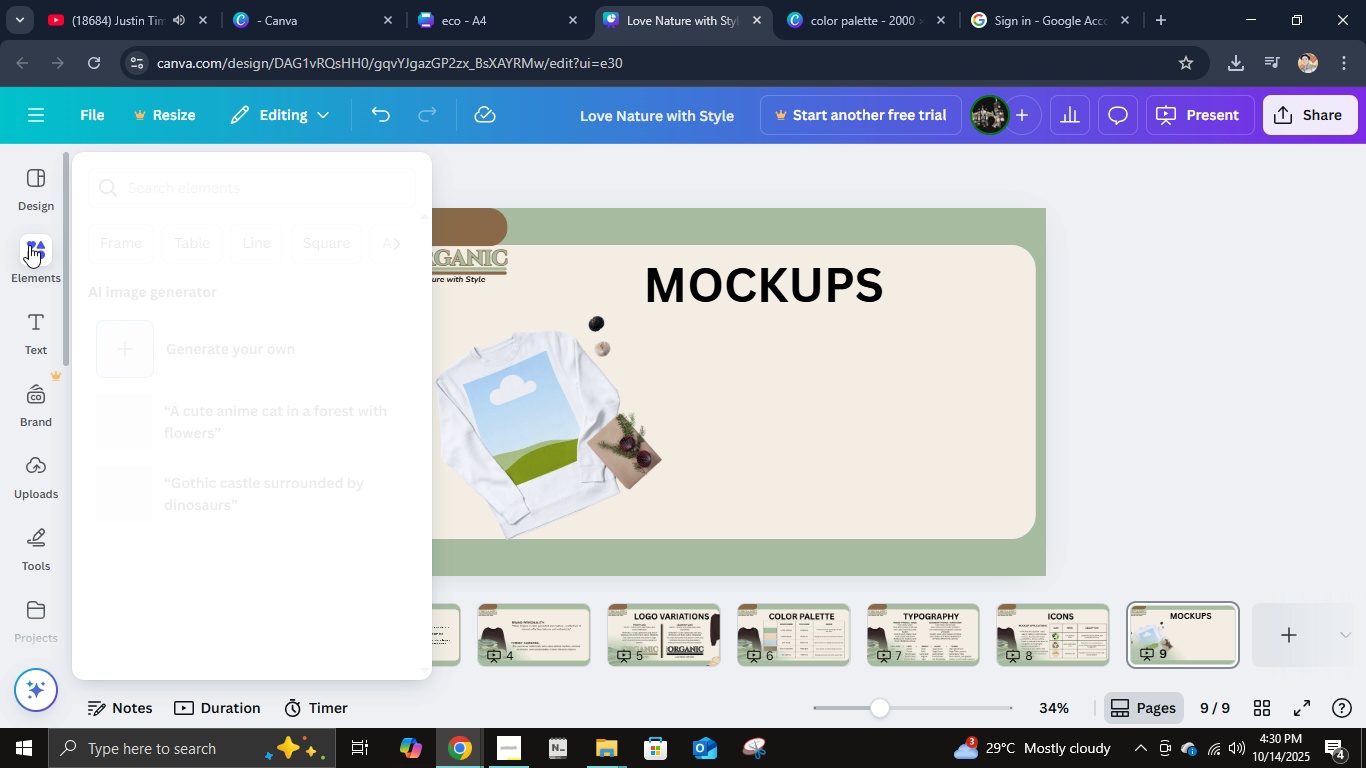 
left_click([41, 466])
 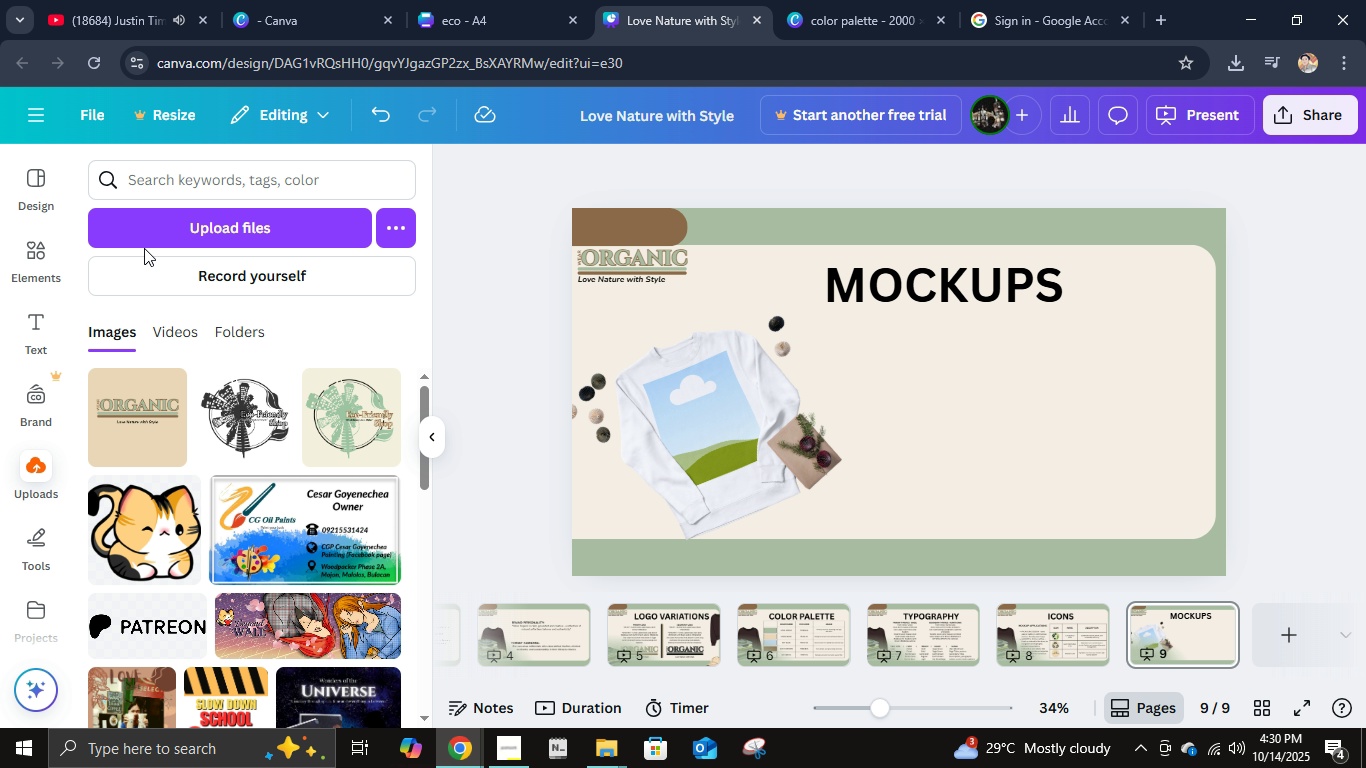 
left_click([151, 238])
 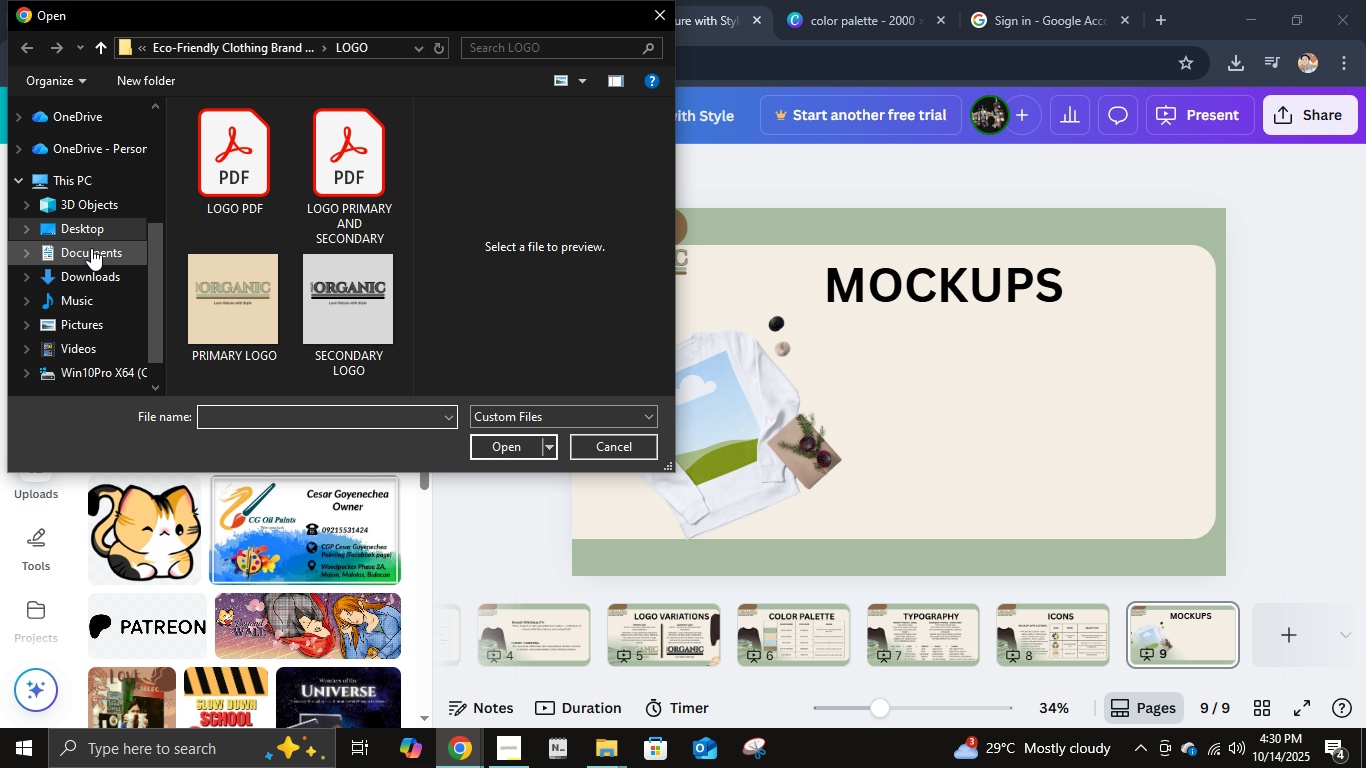 
left_click([108, 279])
 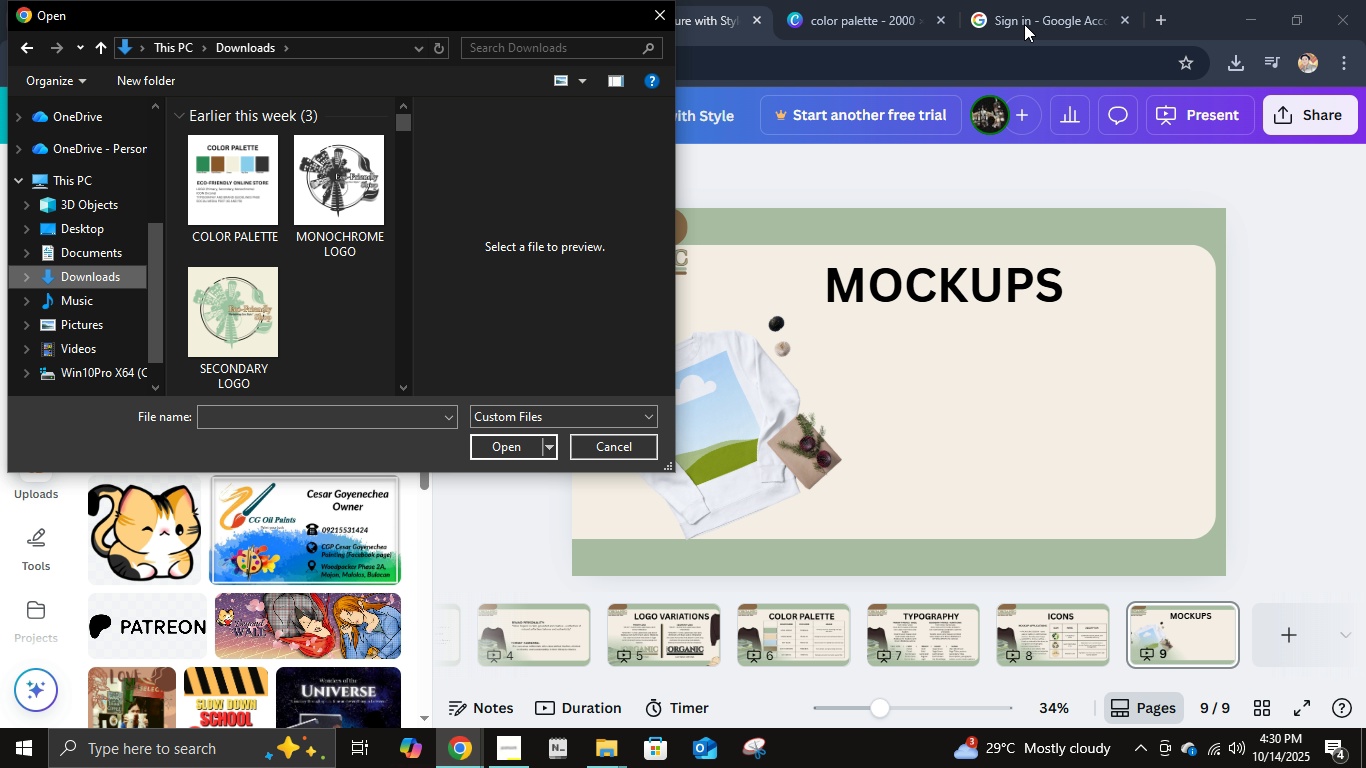 
left_click([1081, 0])
 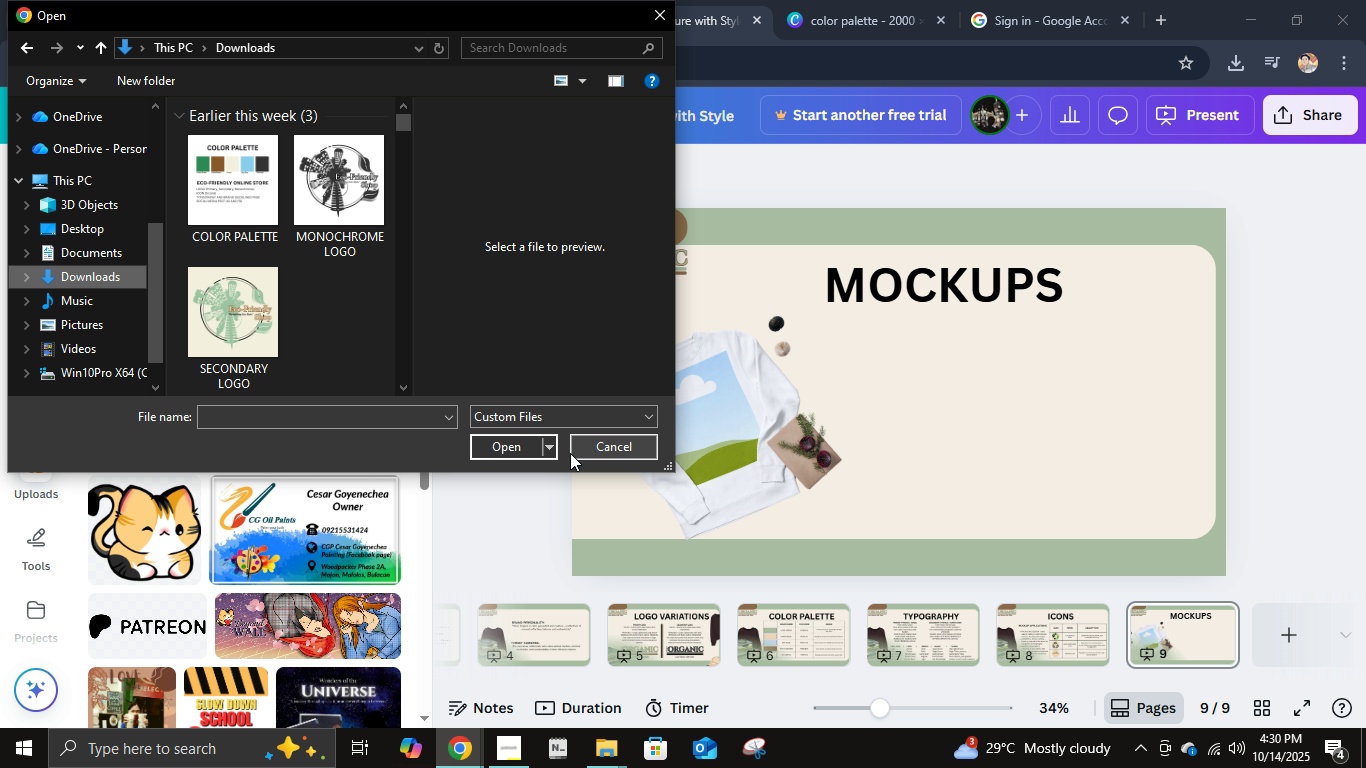 
left_click([570, 453])
 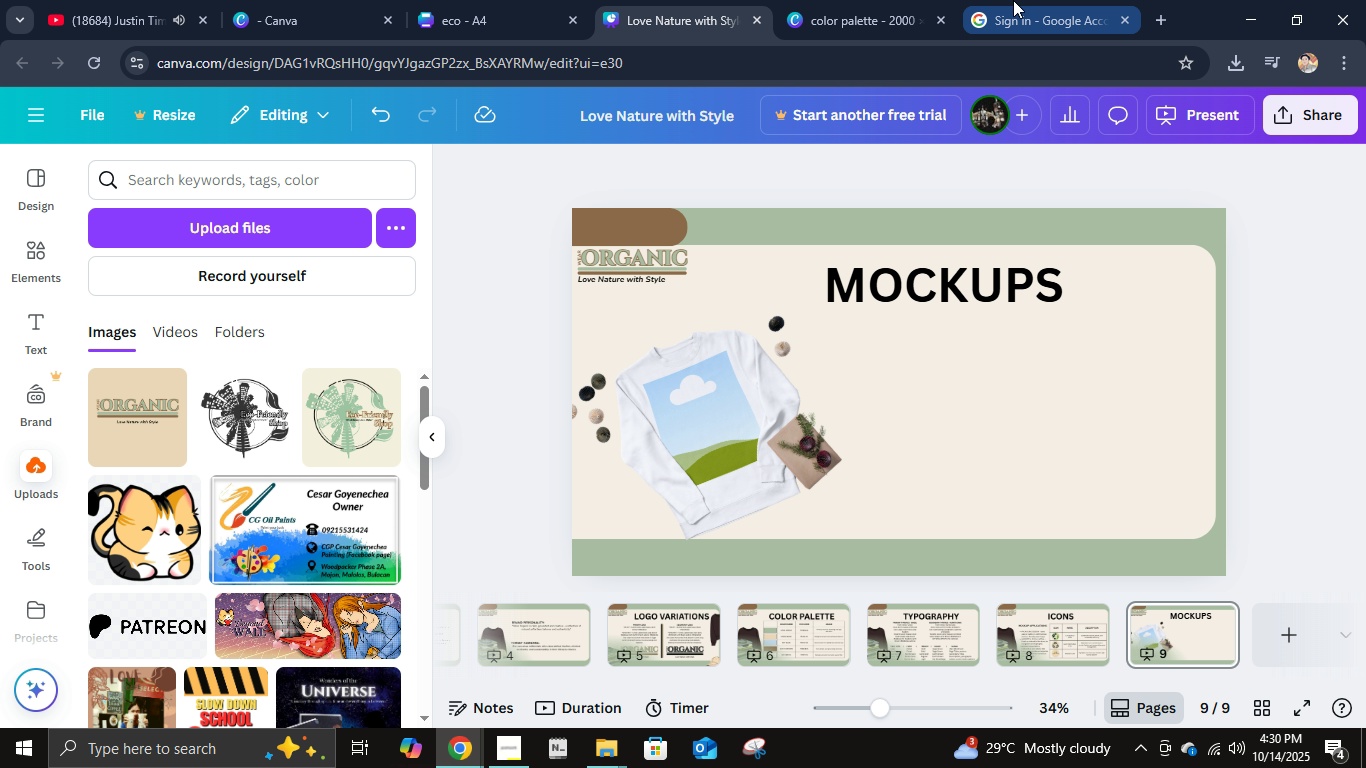 
left_click([1013, 0])
 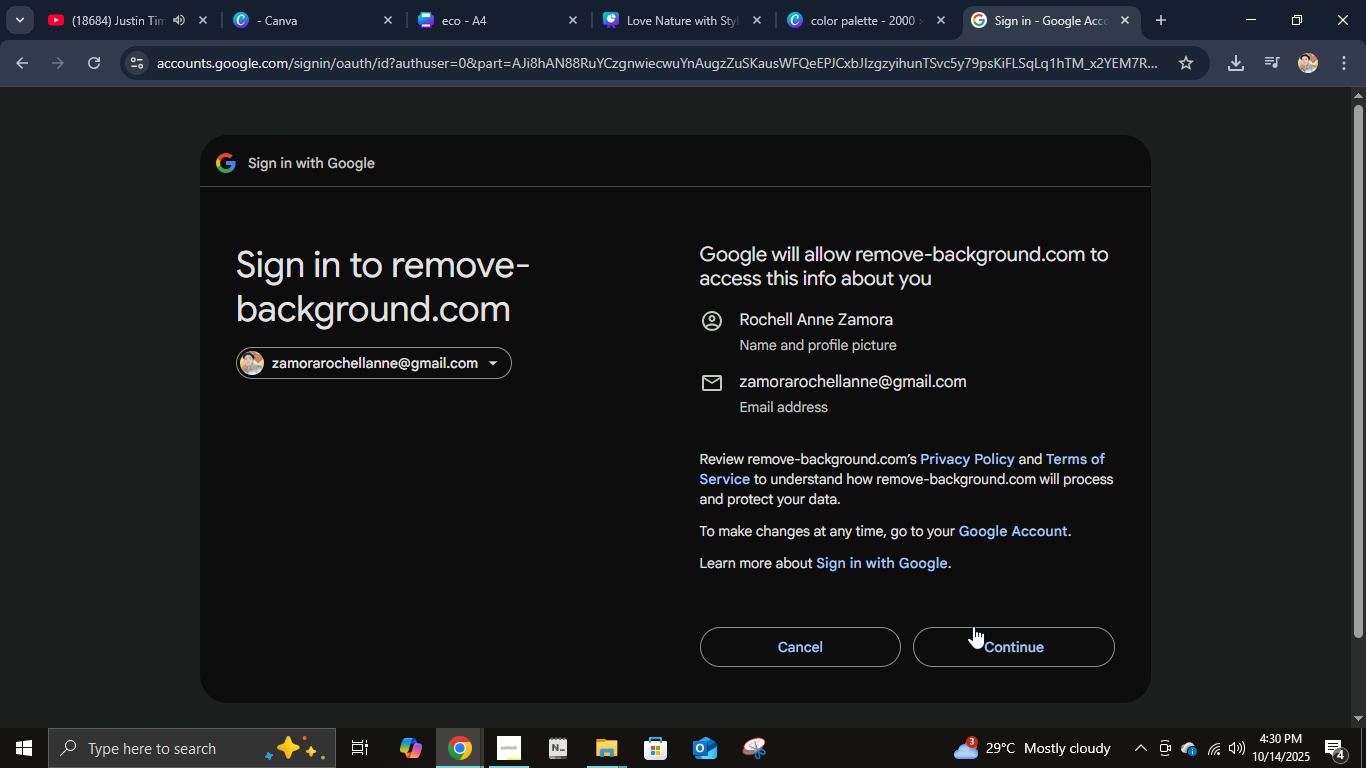 
left_click([980, 626])
 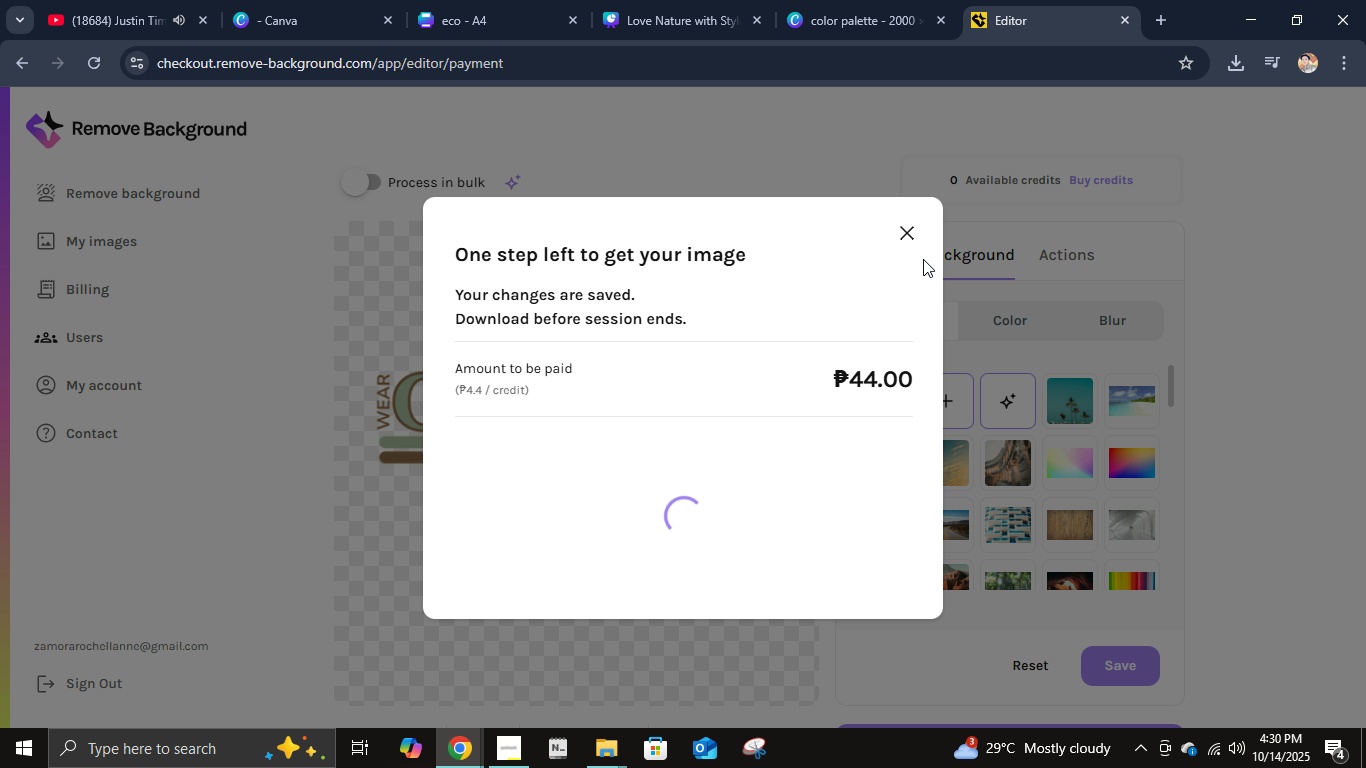 
wait(6.66)
 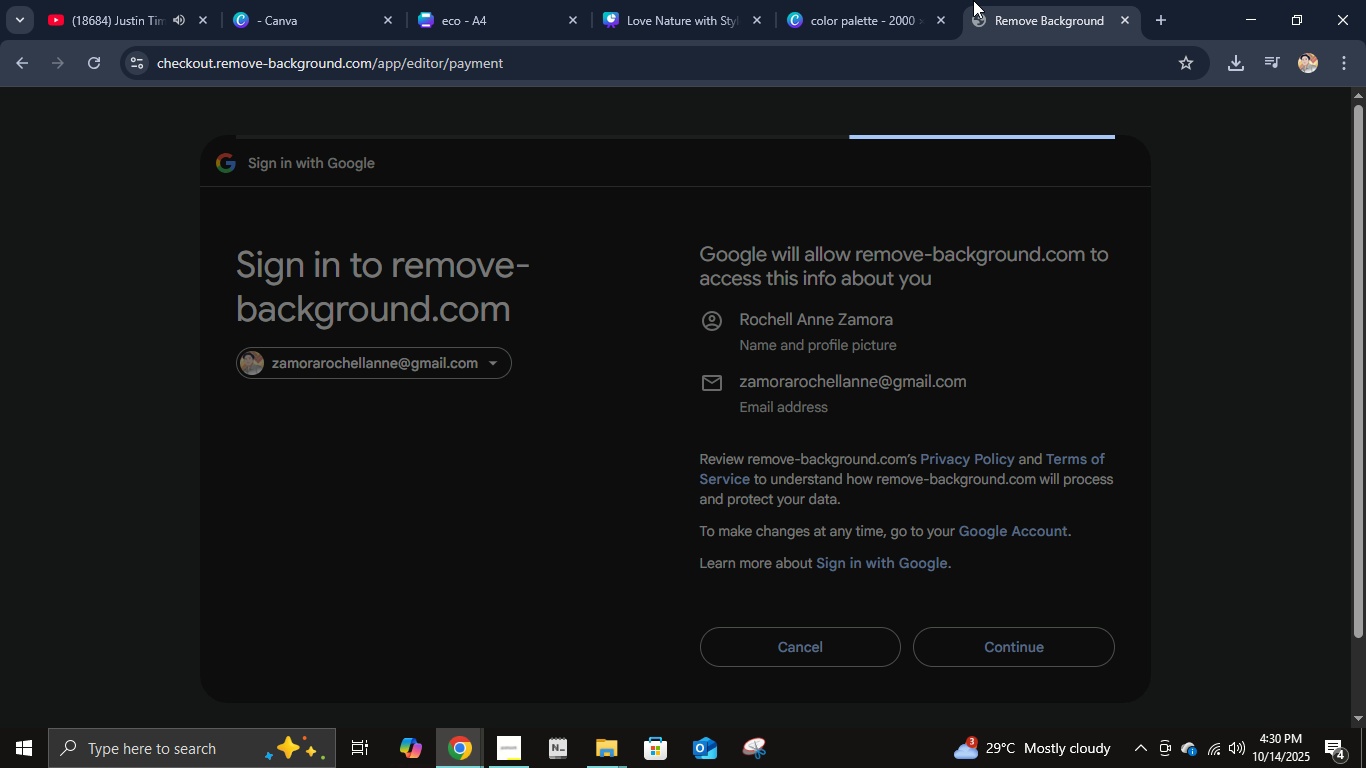 
scroll: coordinate [640, 419], scroll_direction: down, amount: 5.0
 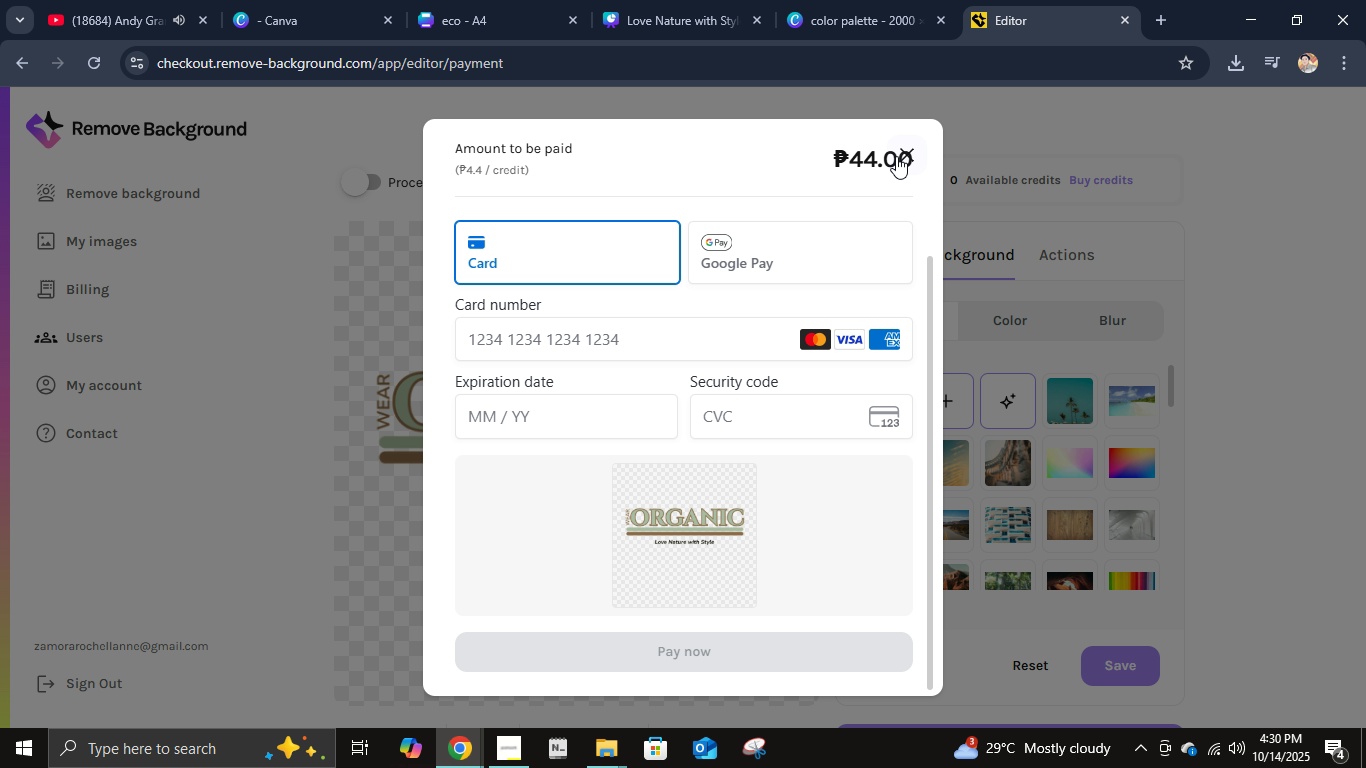 
left_click([896, 156])
 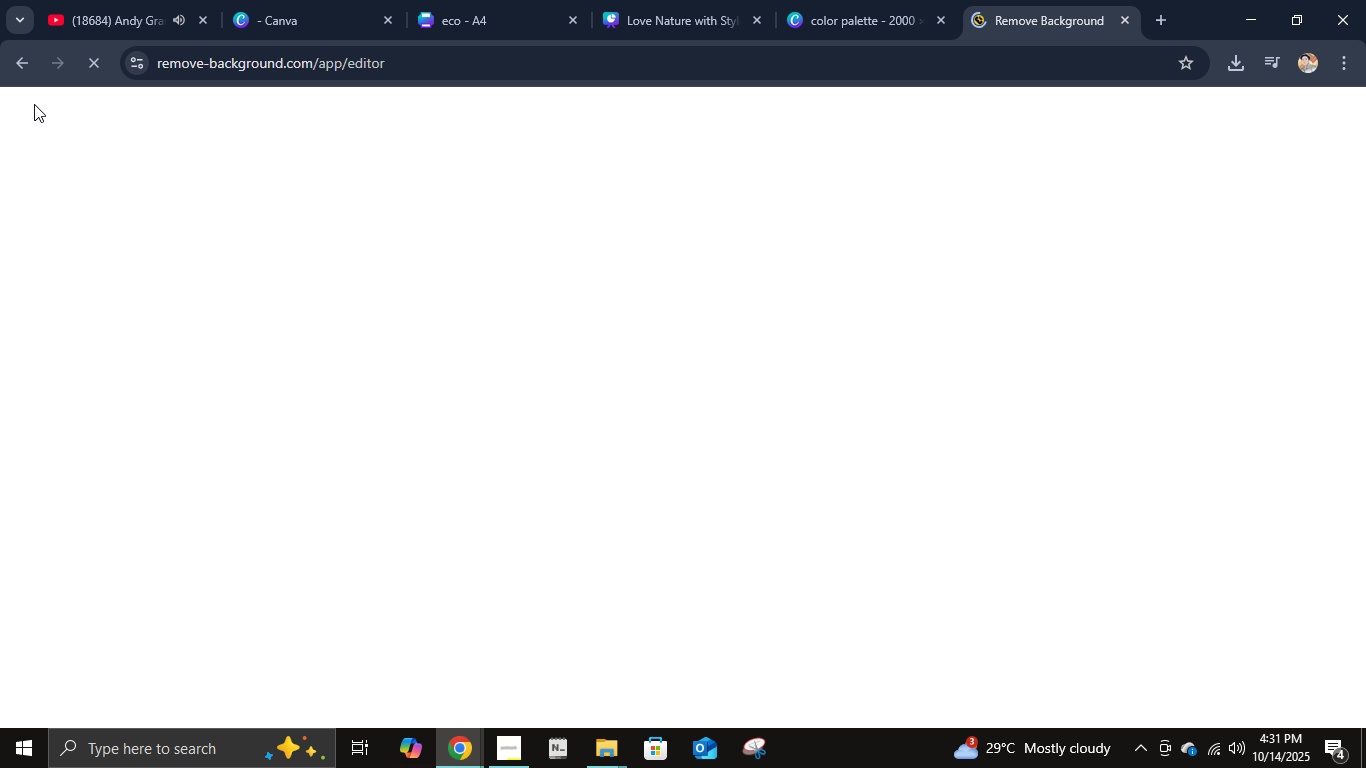 
left_click([18, 50])
 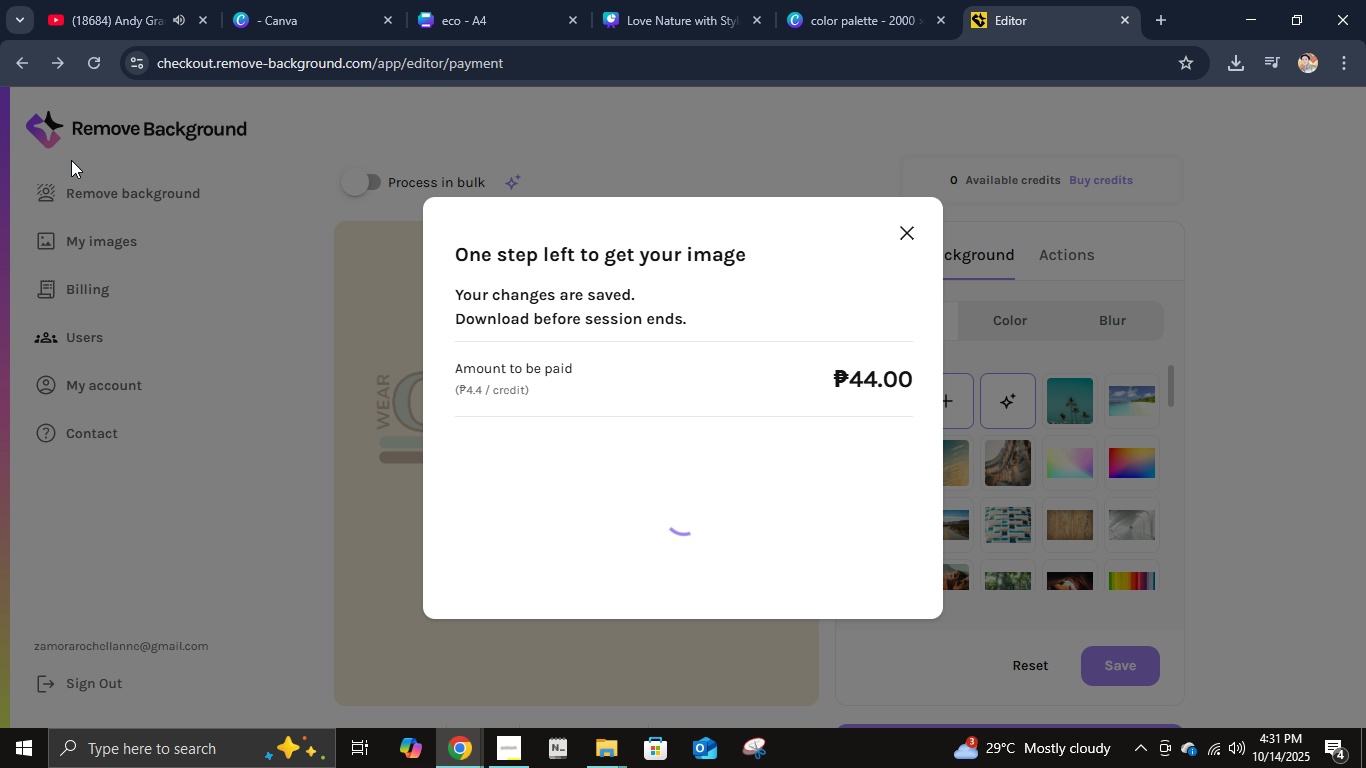 
right_click([32, 57])
 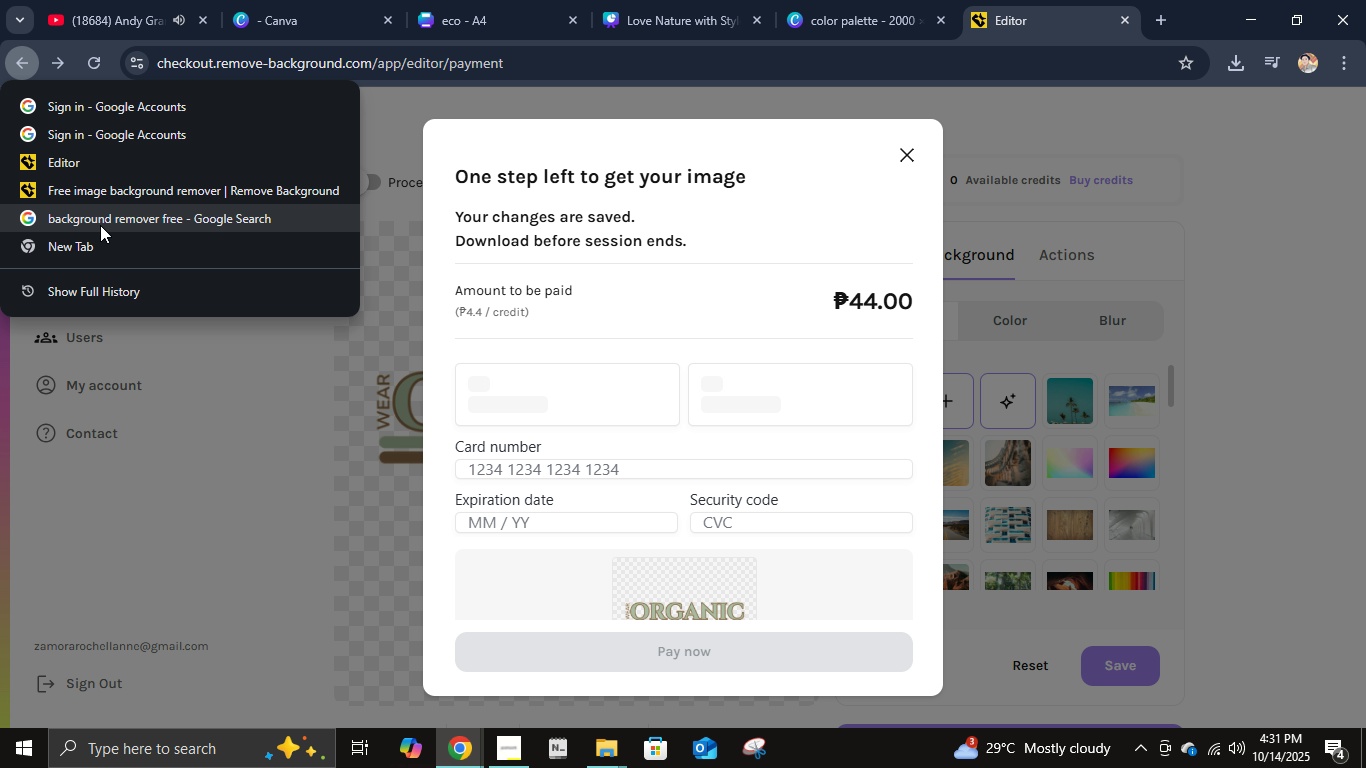 
left_click([100, 225])
 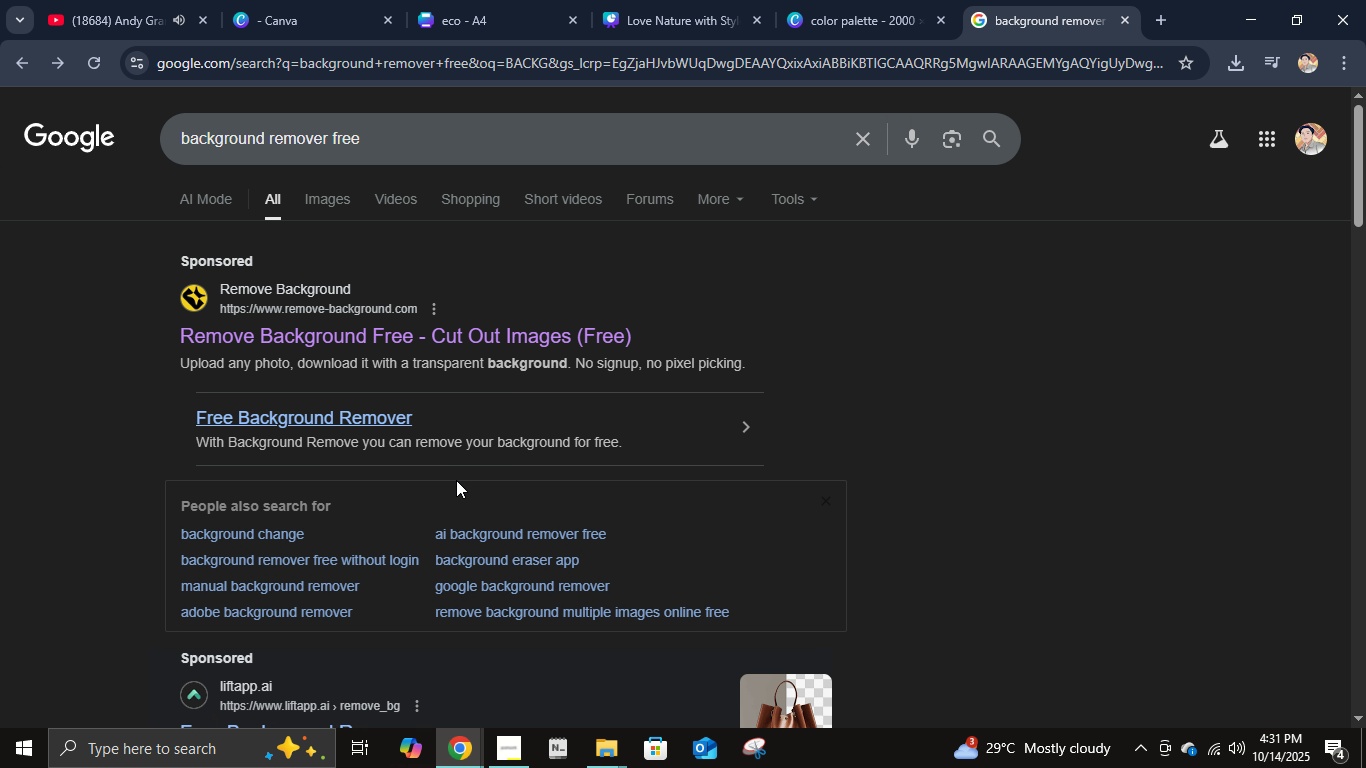 
scroll: coordinate [332, 584], scroll_direction: down, amount: 4.0
 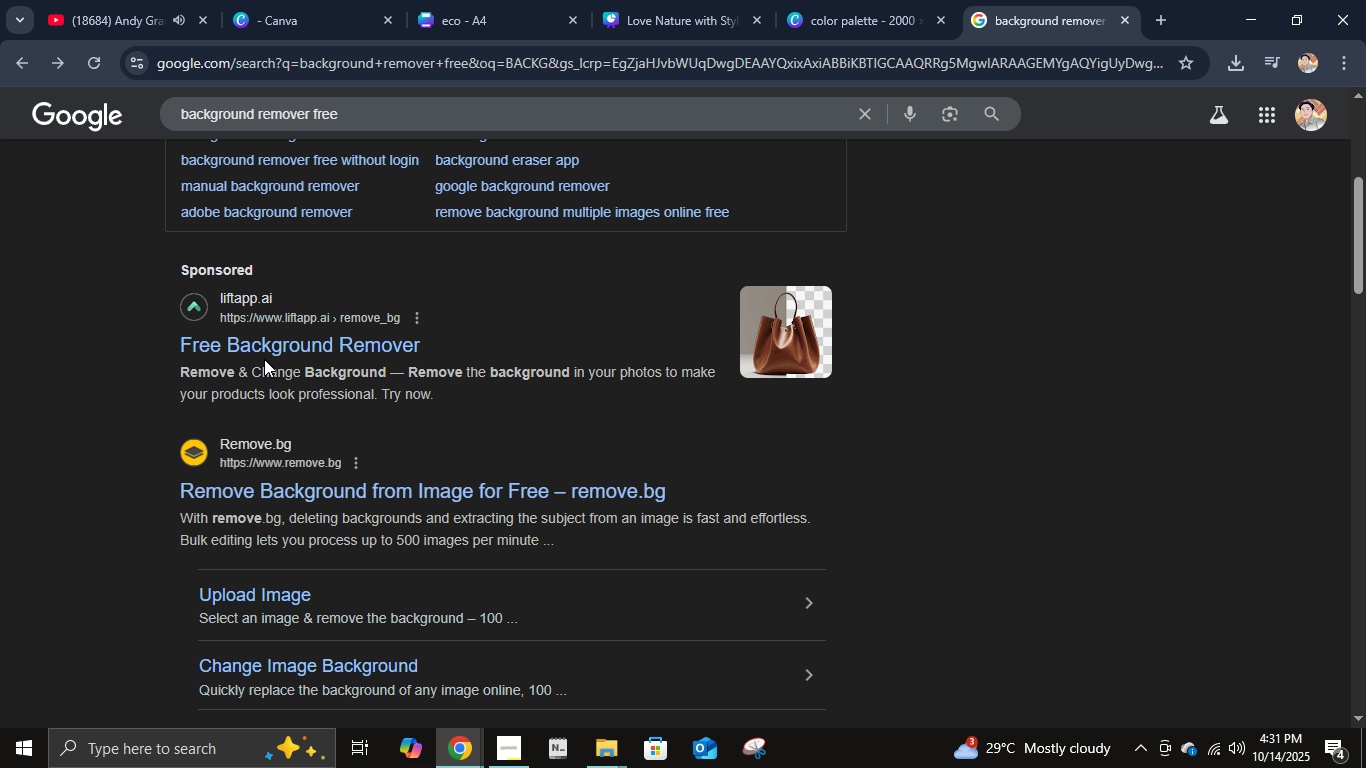 
left_click([264, 354])
 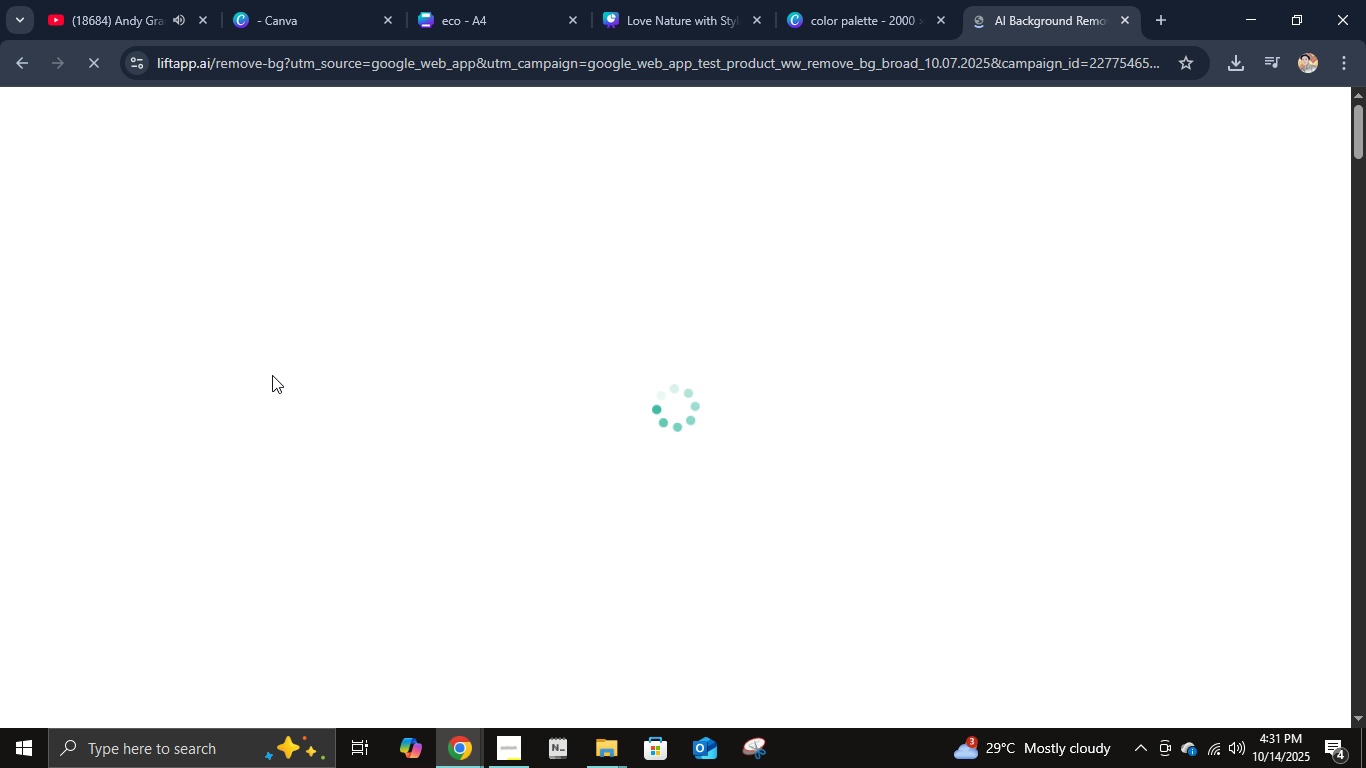 
scroll: coordinate [628, 424], scroll_direction: down, amount: 3.0
 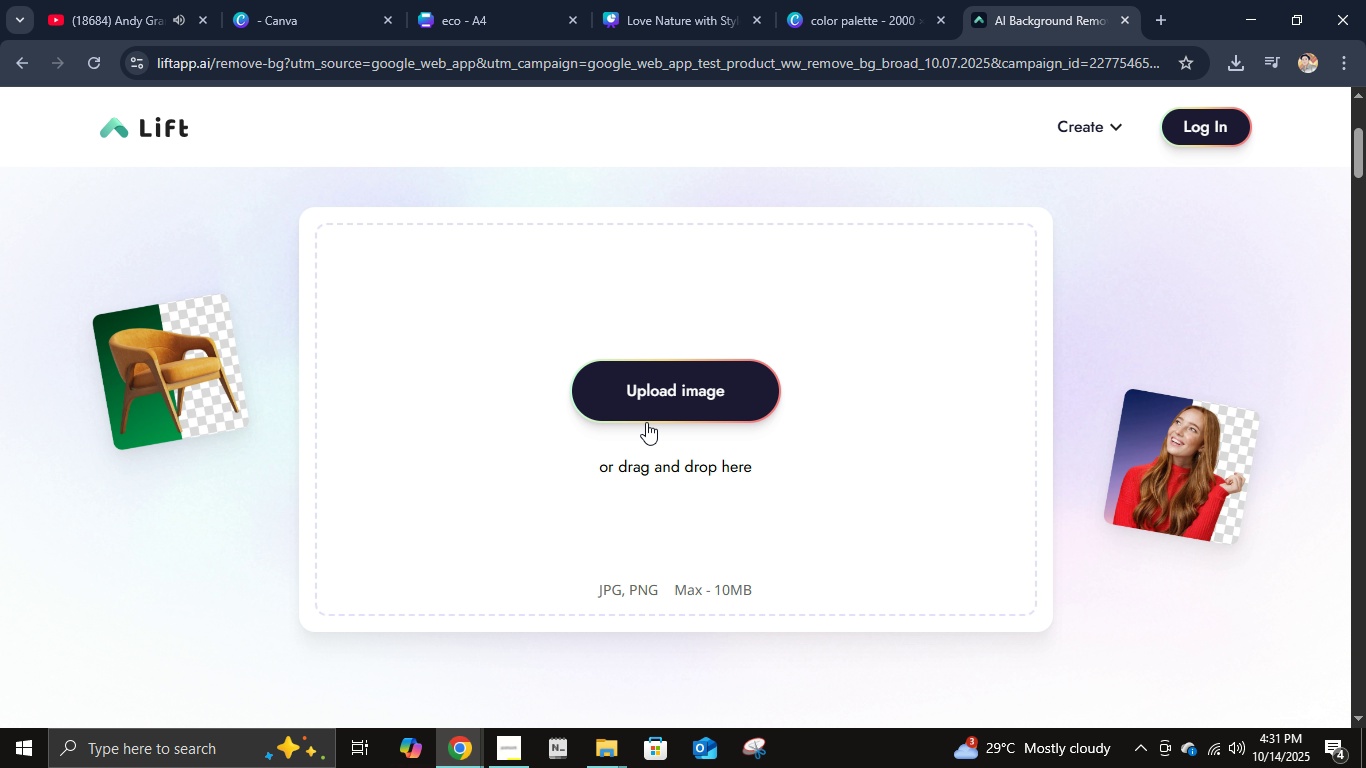 
left_click([645, 412])
 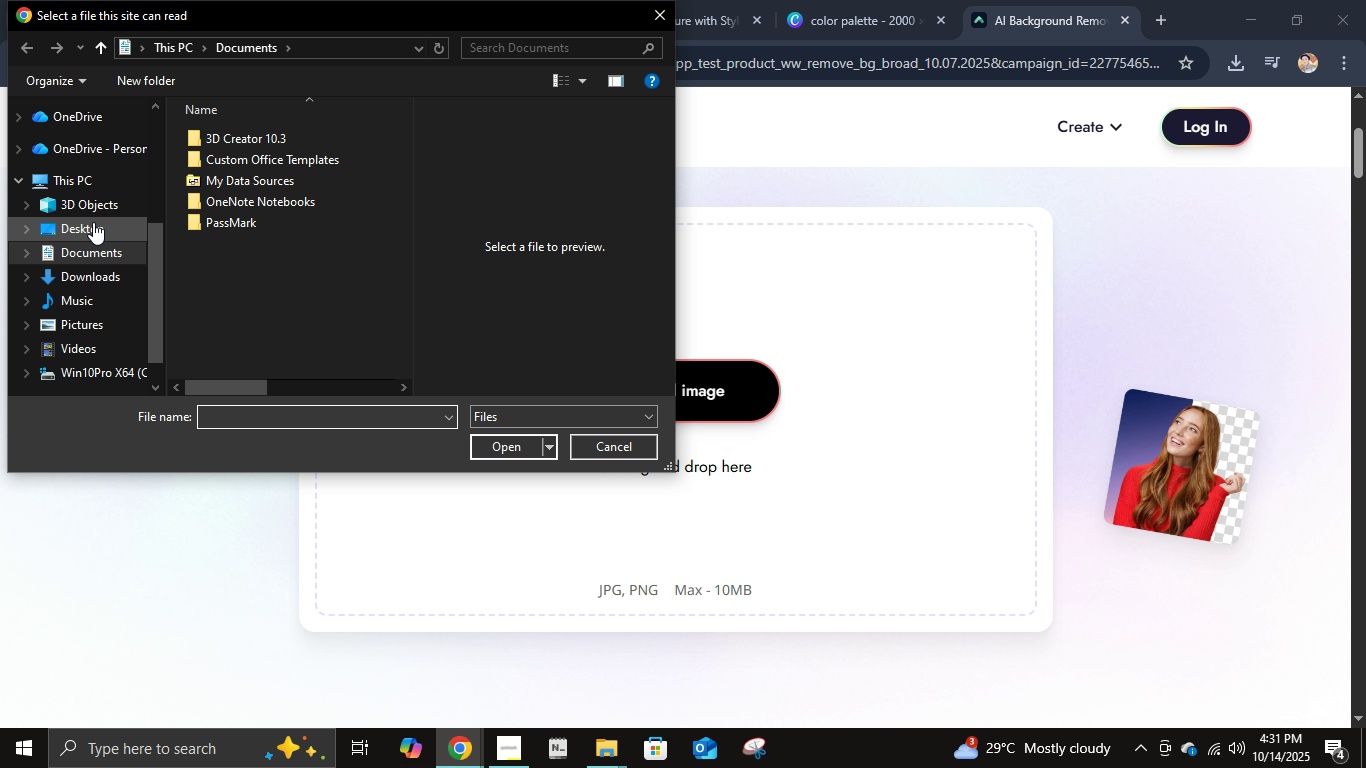 
left_click([93, 222])
 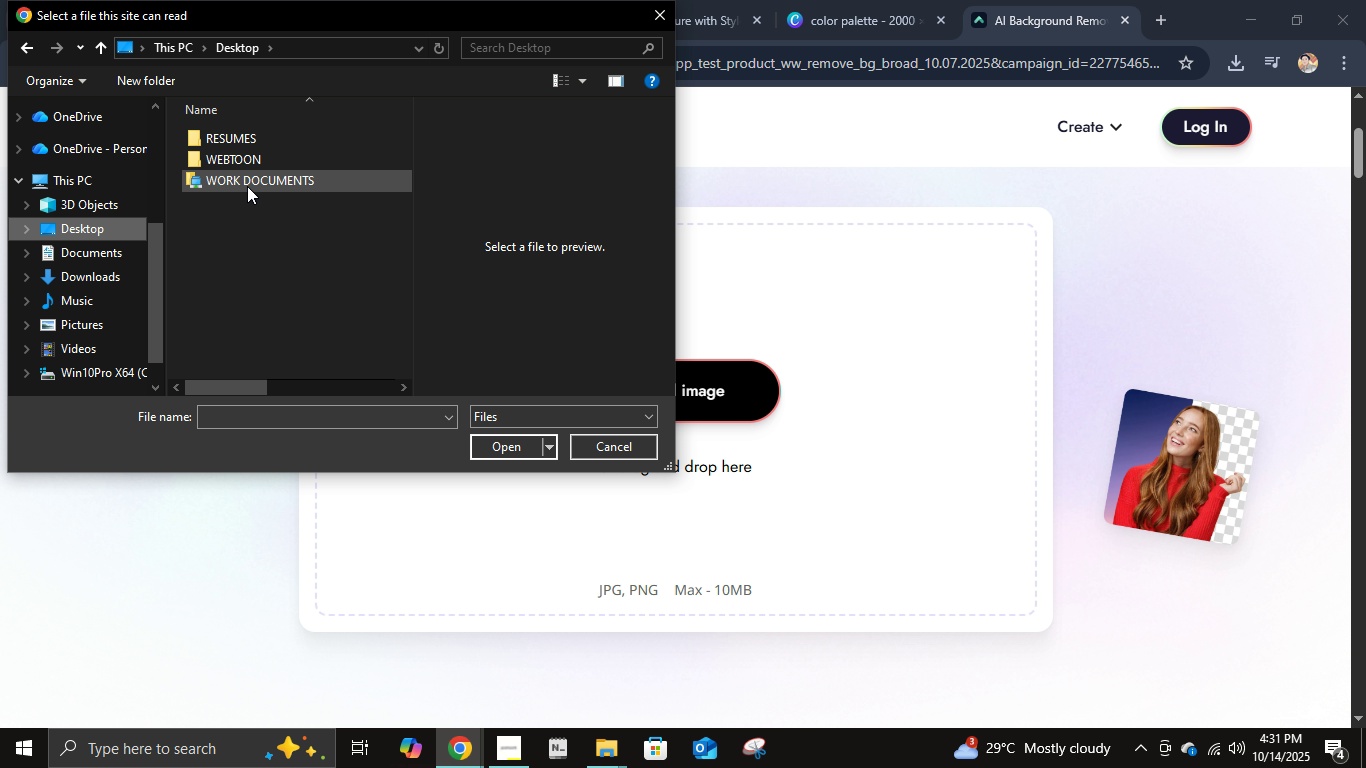 
double_click([246, 185])
 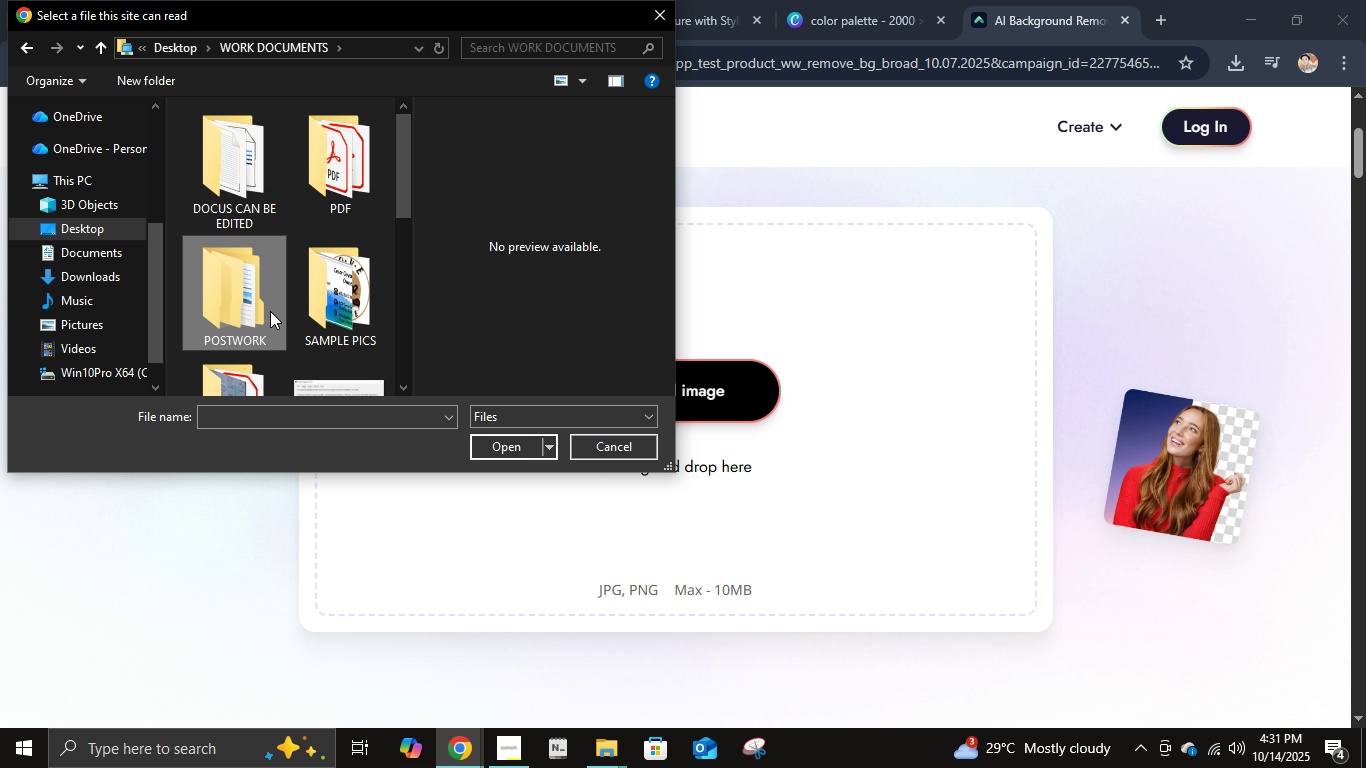 
double_click([270, 311])
 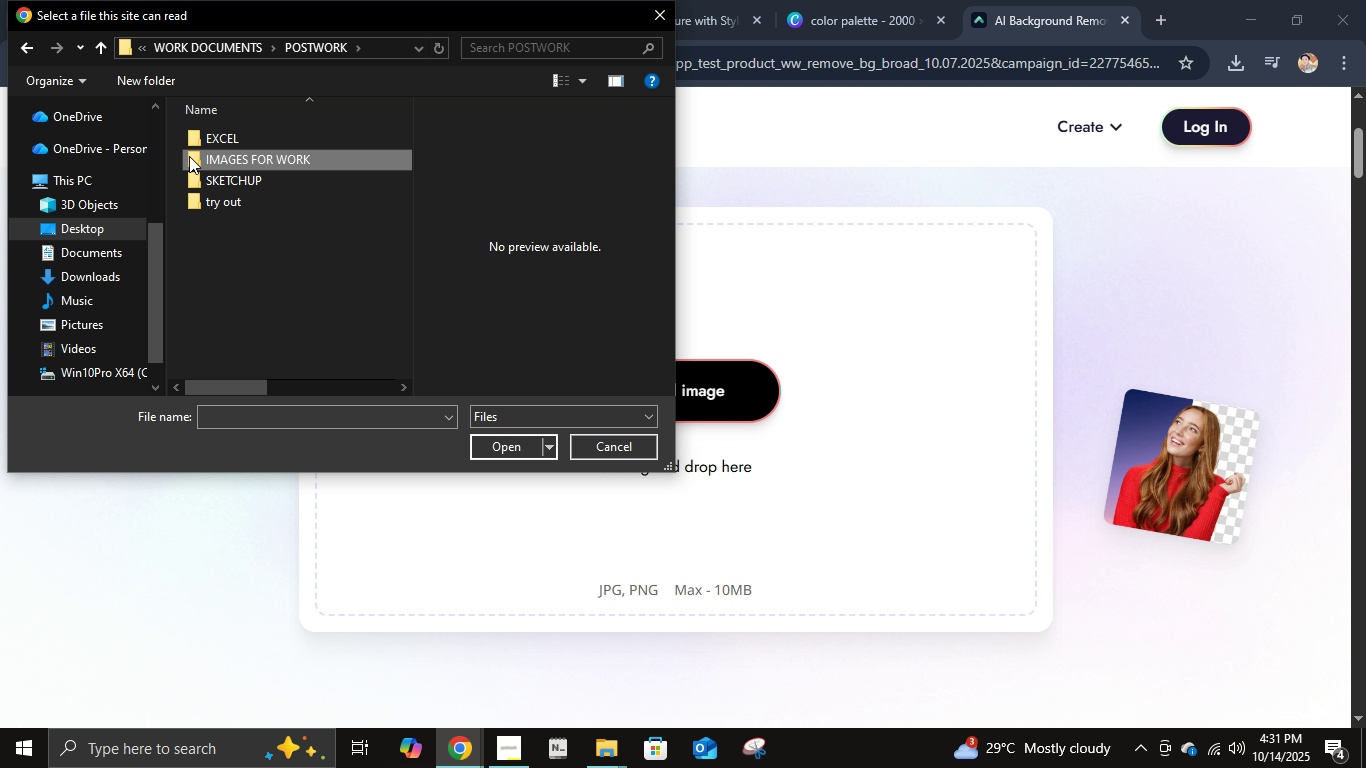 
double_click([189, 156])
 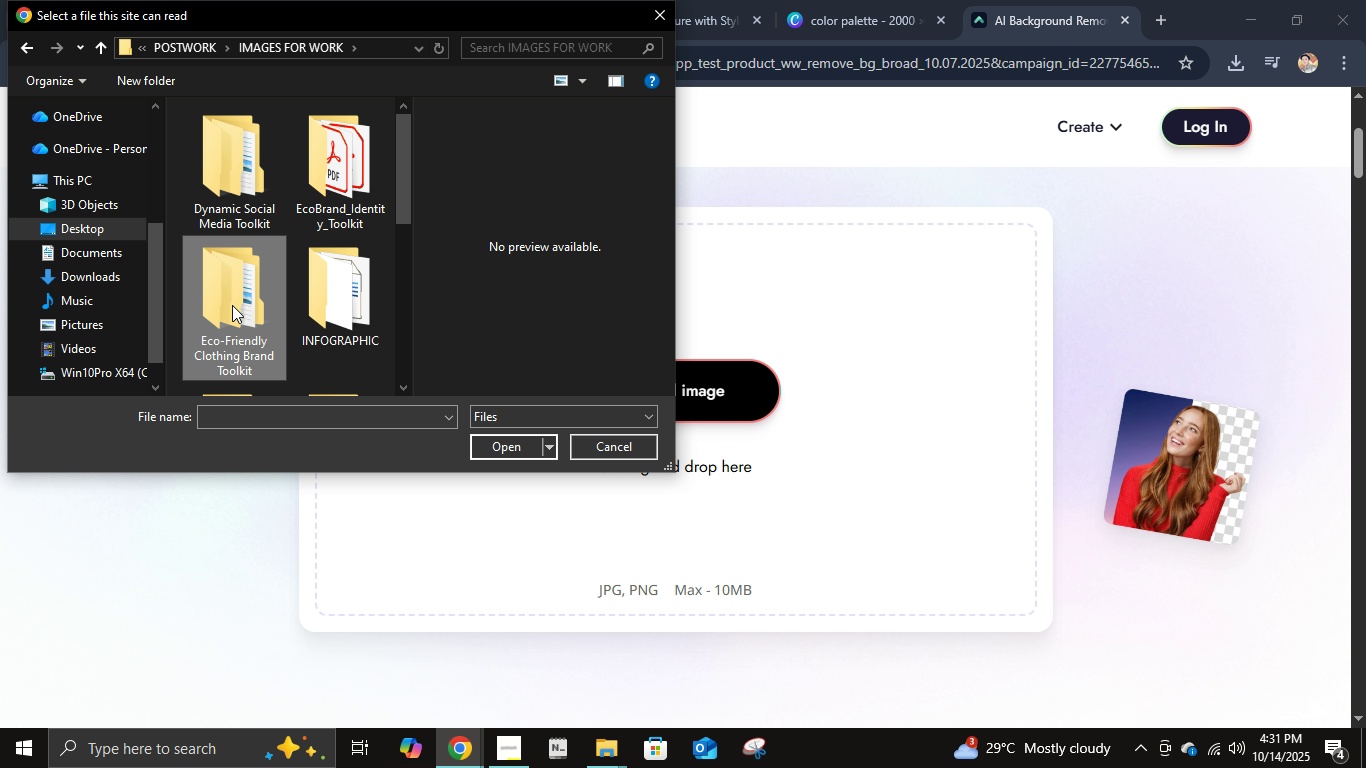 
double_click([232, 305])
 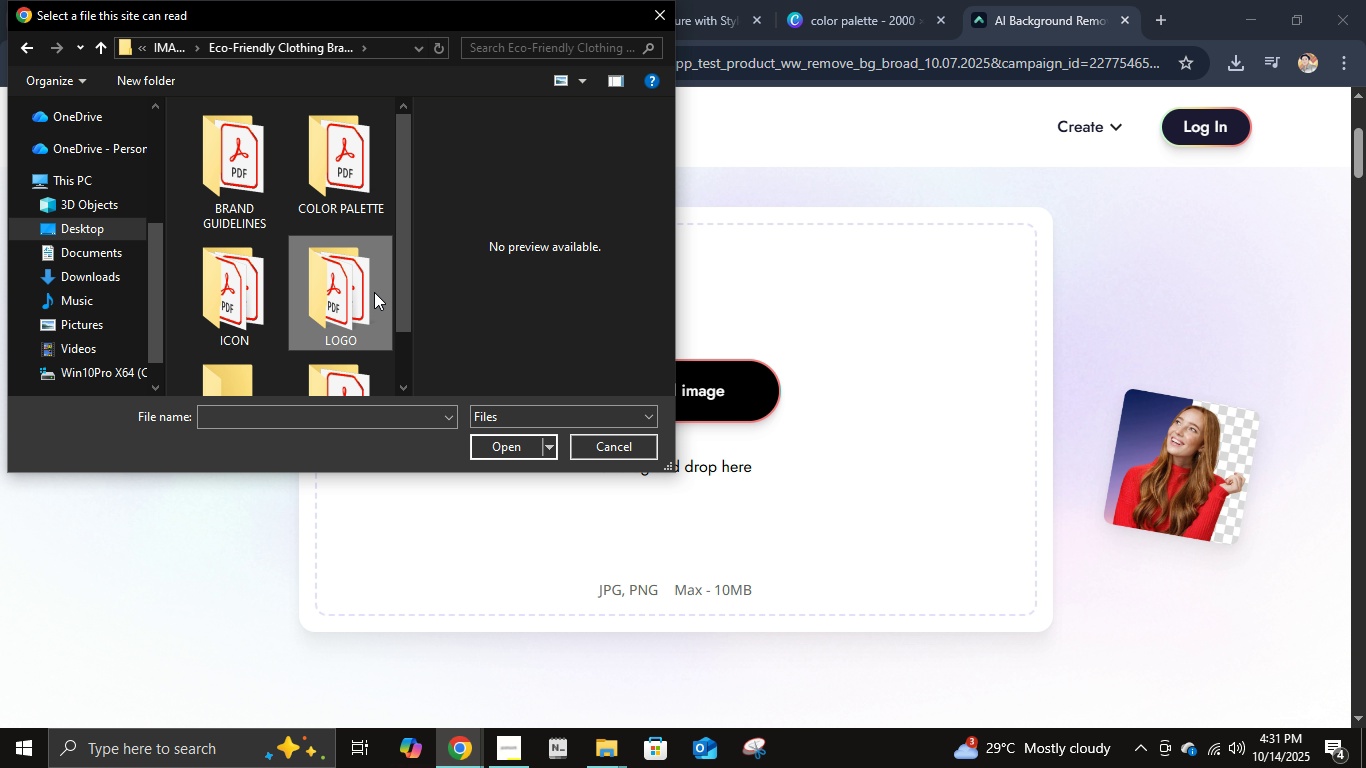 
double_click([374, 292])
 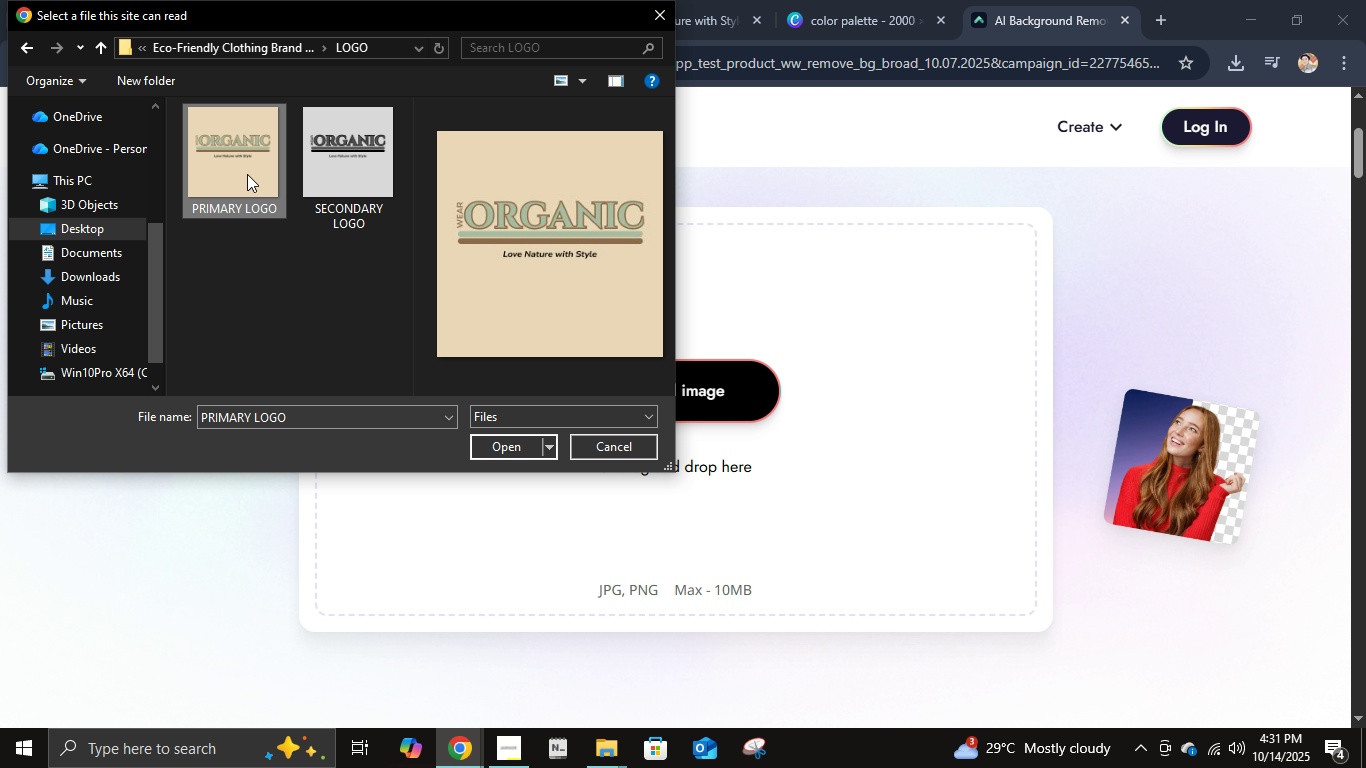 
triple_click([247, 174])
 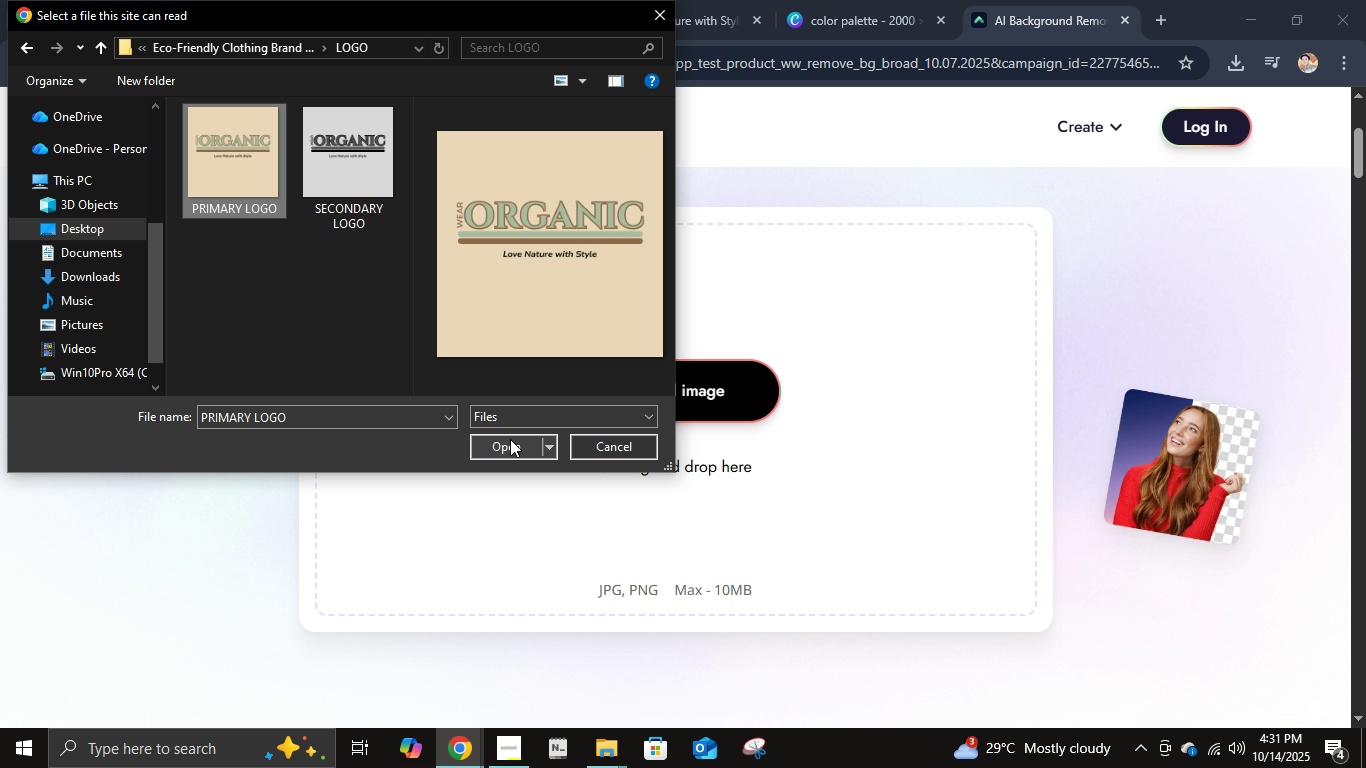 
left_click([510, 439])
 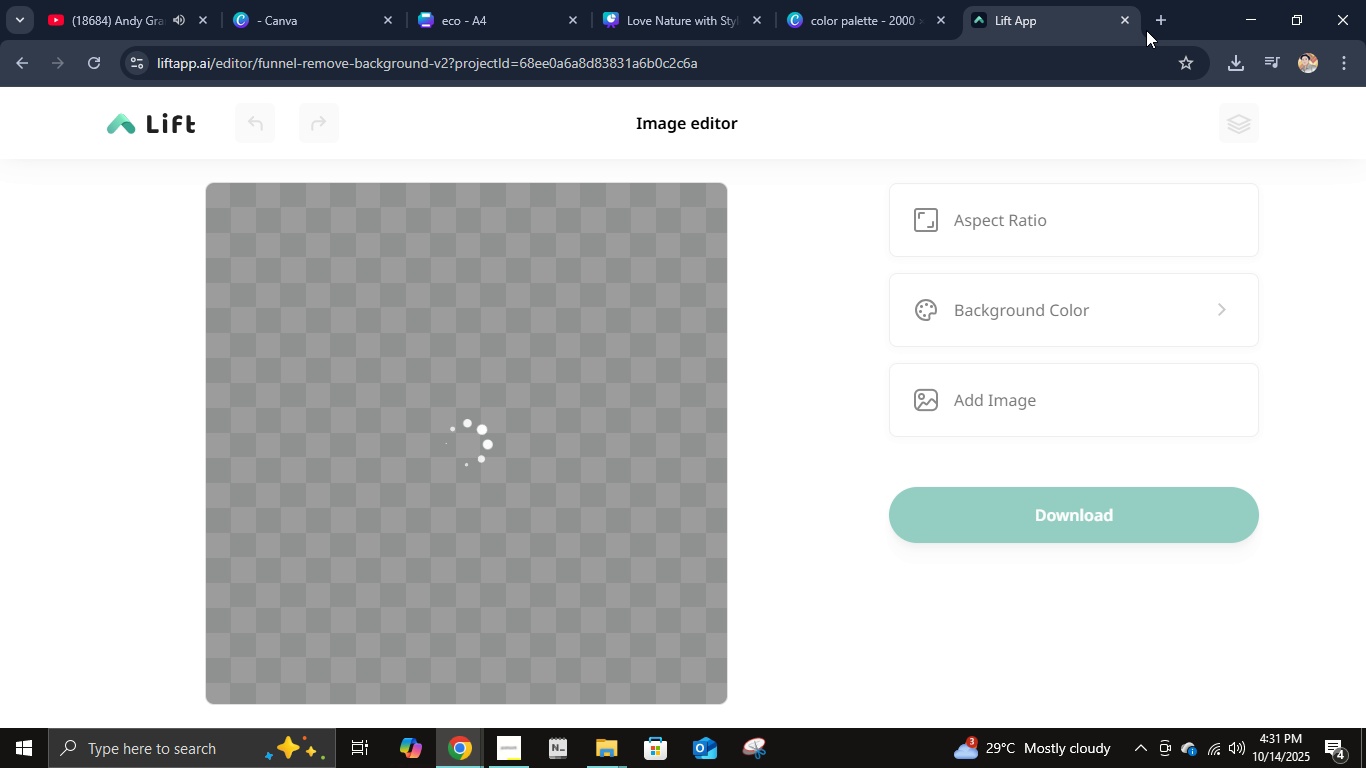 
wait(18.74)
 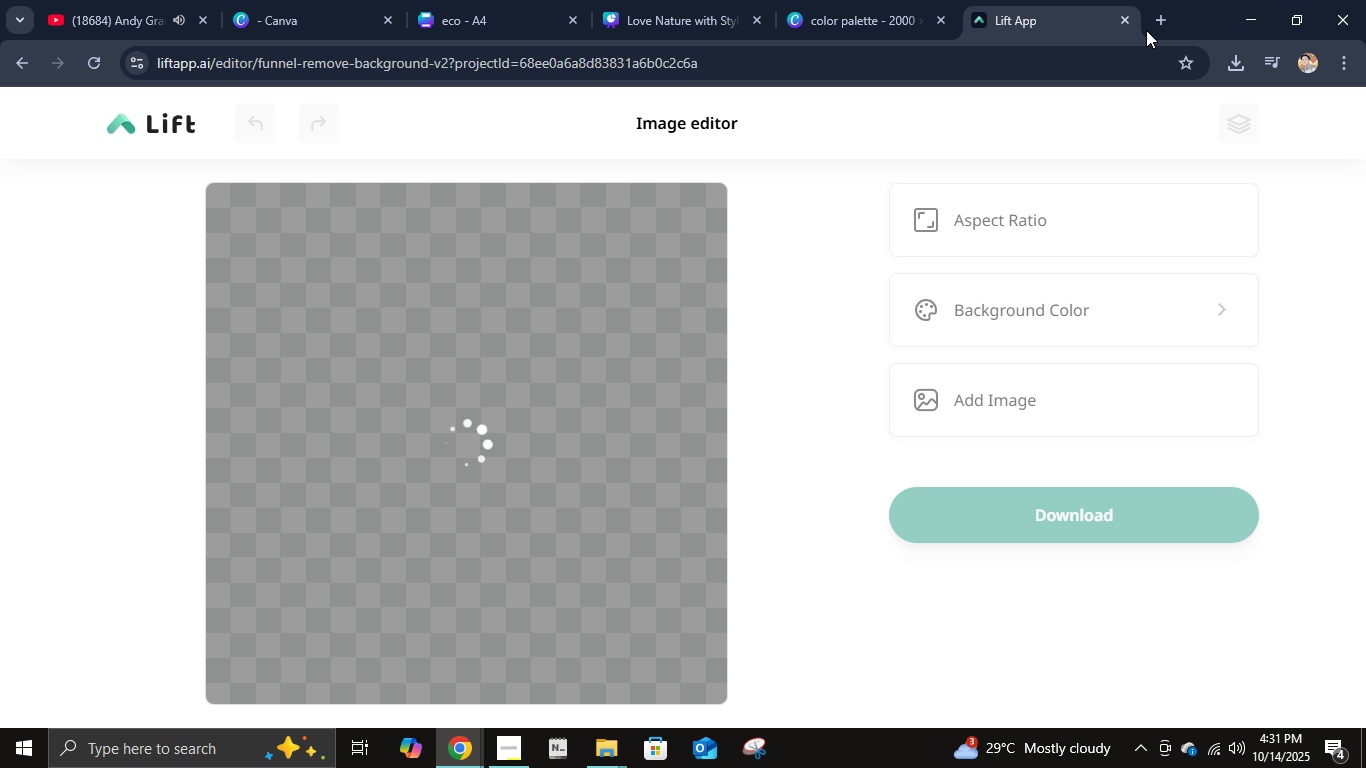 
left_click([1238, 225])
 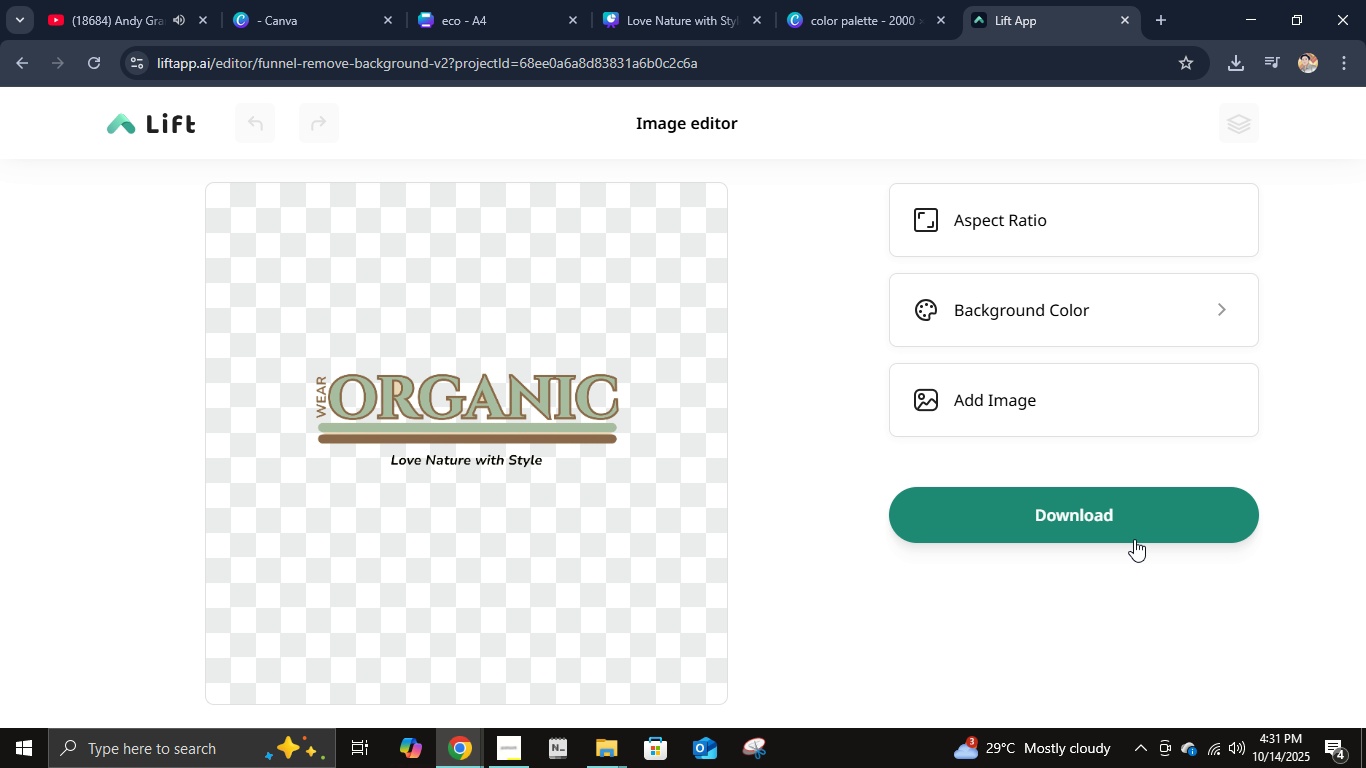 
left_click([1132, 533])
 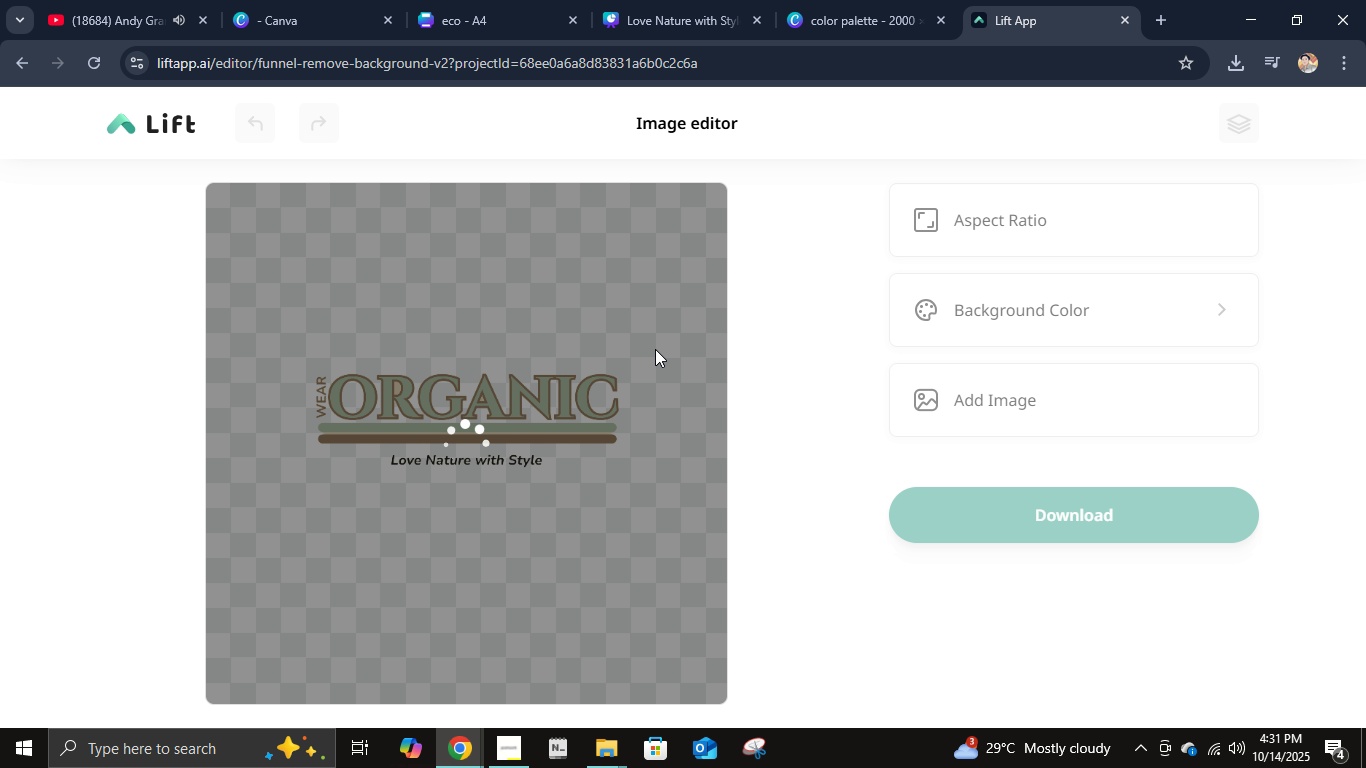 
scroll: coordinate [667, 359], scroll_direction: down, amount: 5.0
 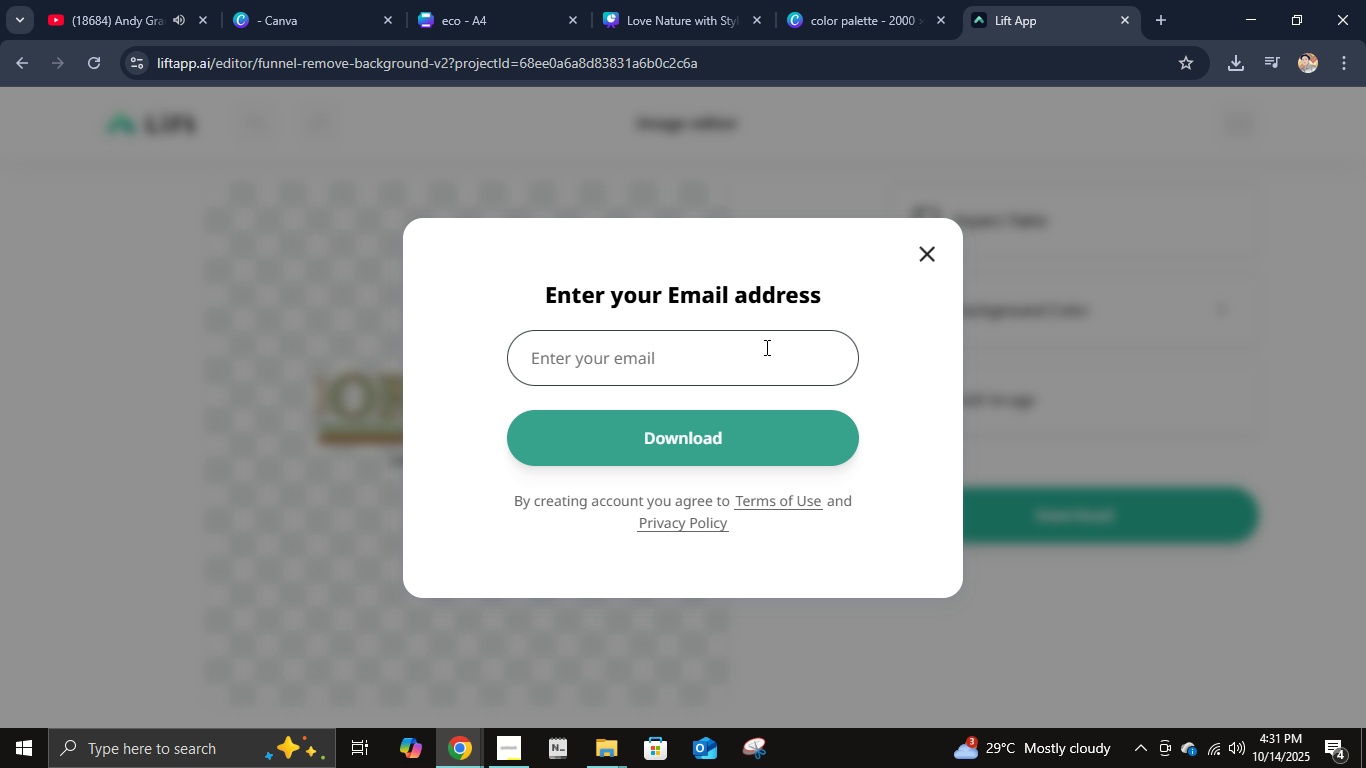 
left_click([765, 347])
 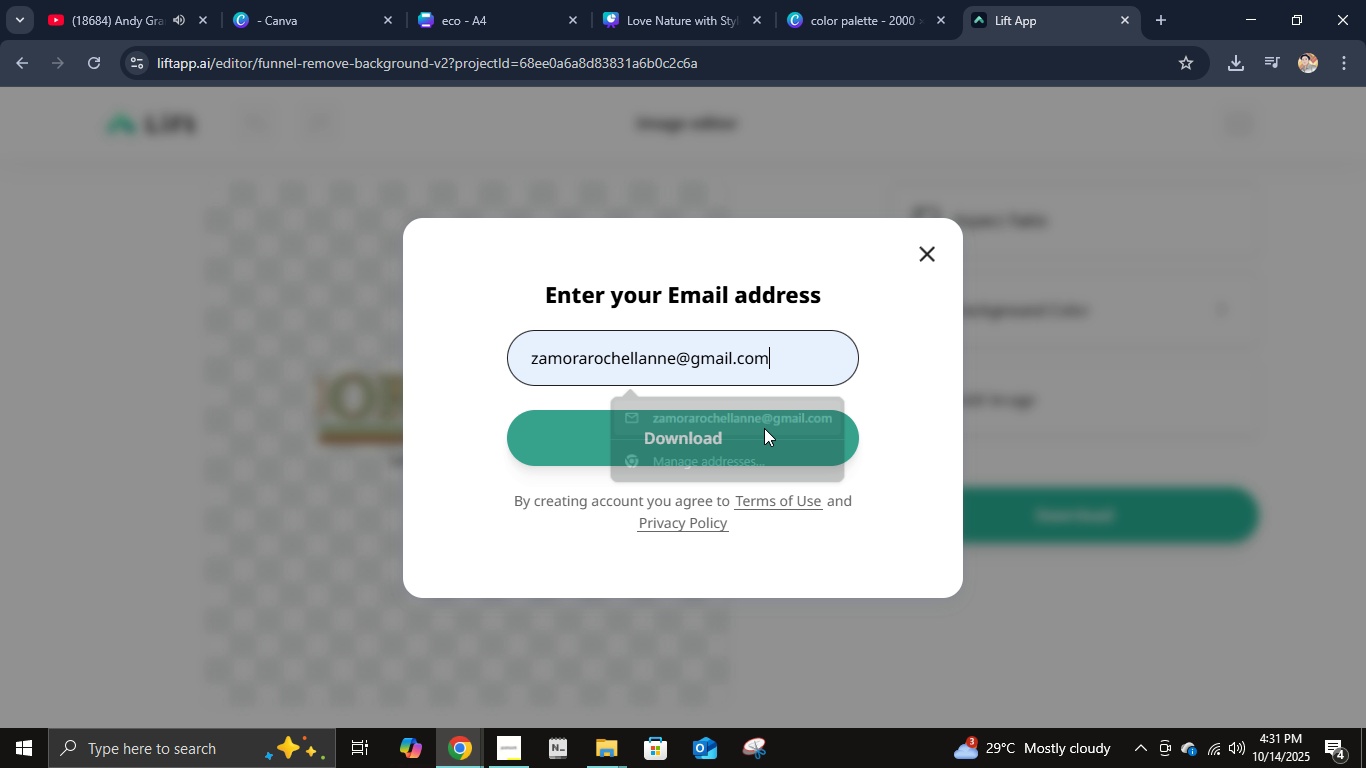 
double_click([758, 433])
 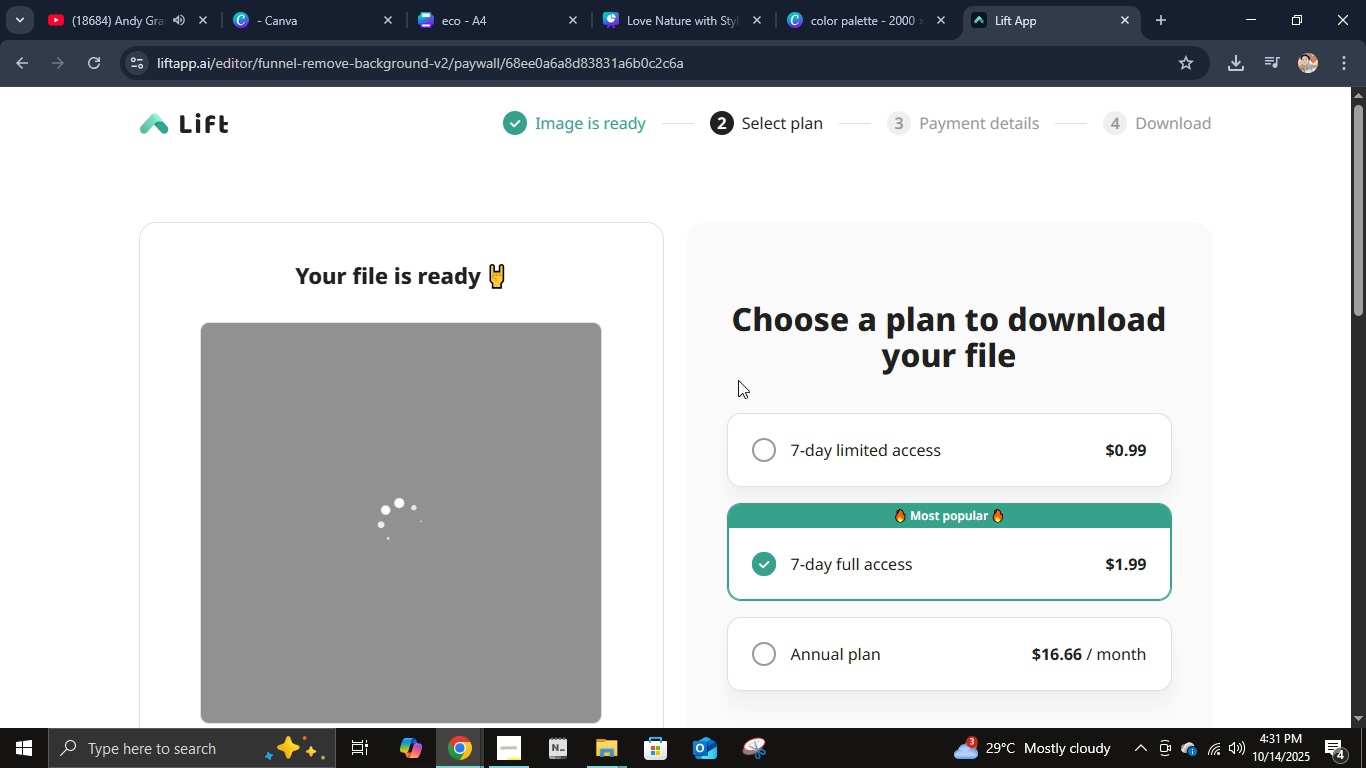 
wait(5.61)
 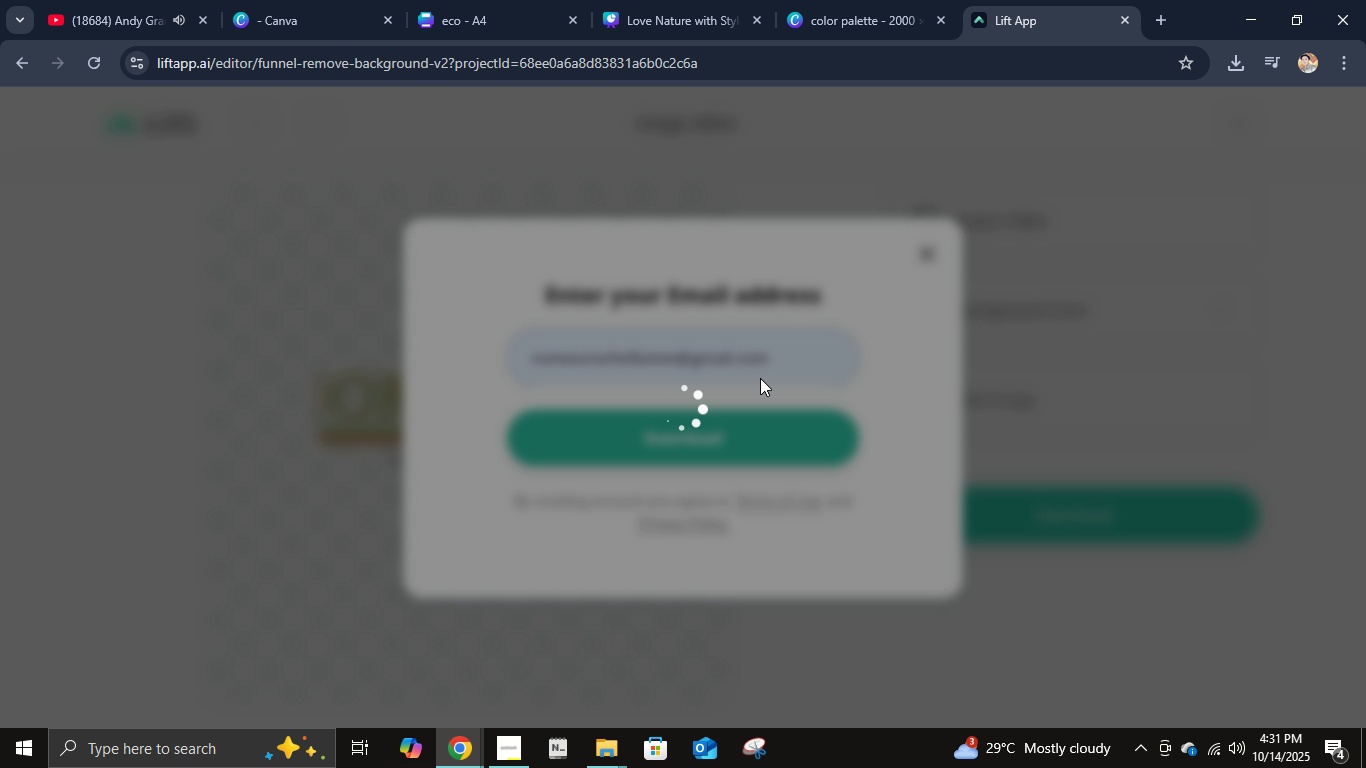 
scroll: coordinate [582, 332], scroll_direction: down, amount: 4.0
 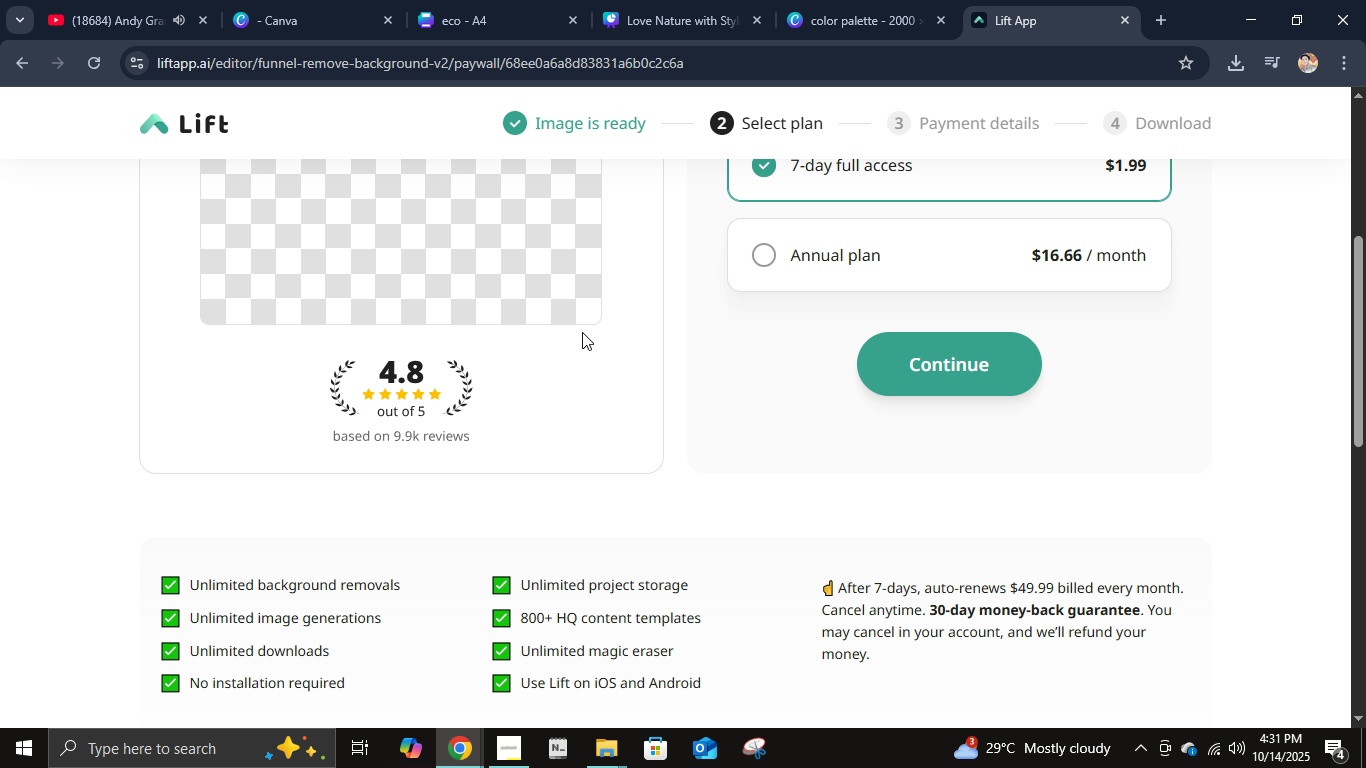 
scroll: coordinate [582, 332], scroll_direction: up, amount: 4.0
 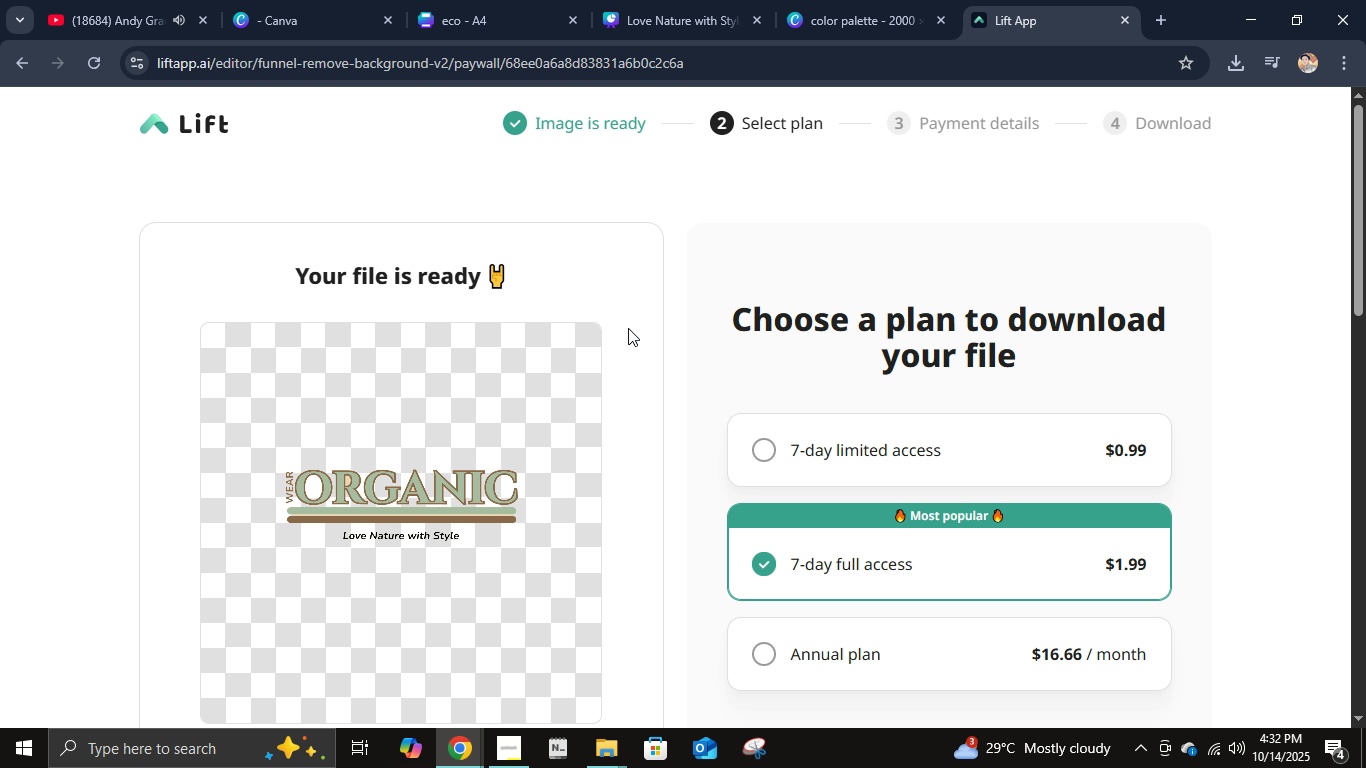 
wait(9.99)
 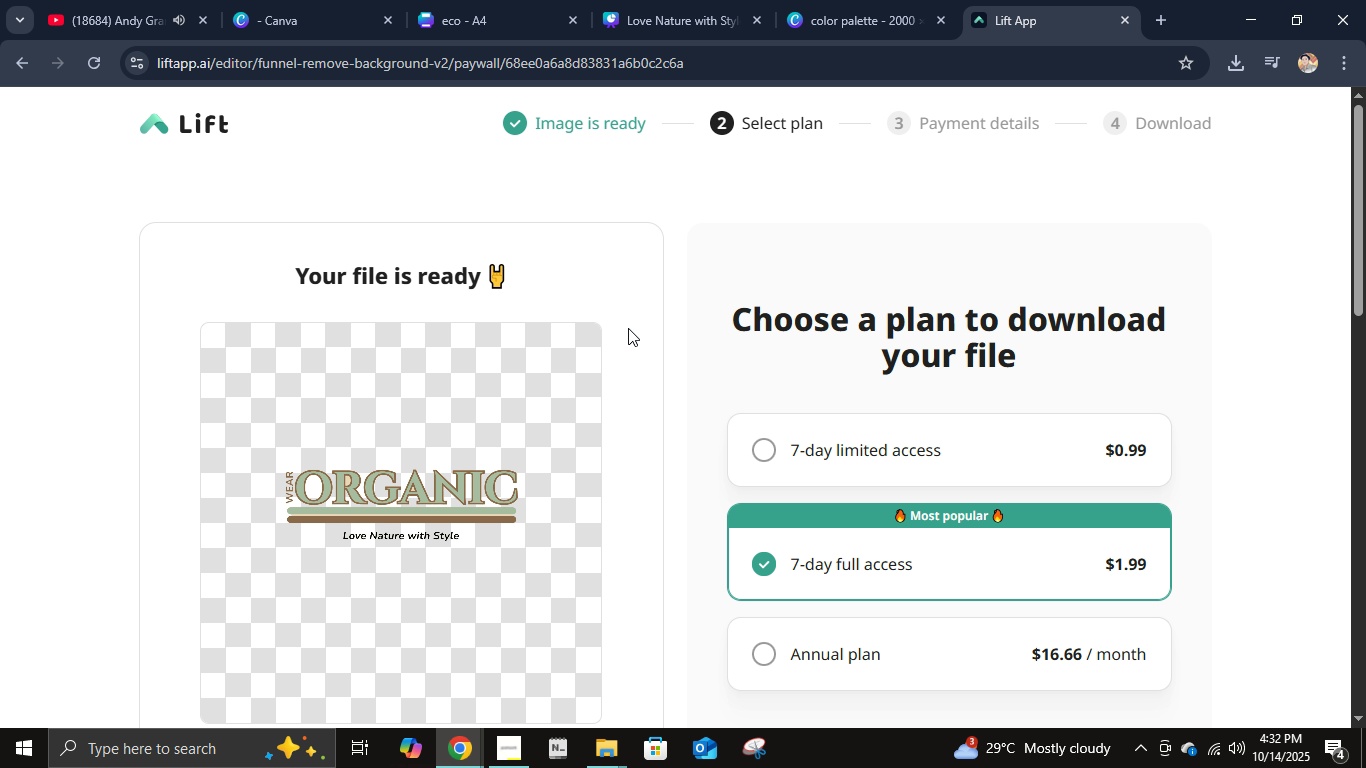 
left_click([852, 56])
 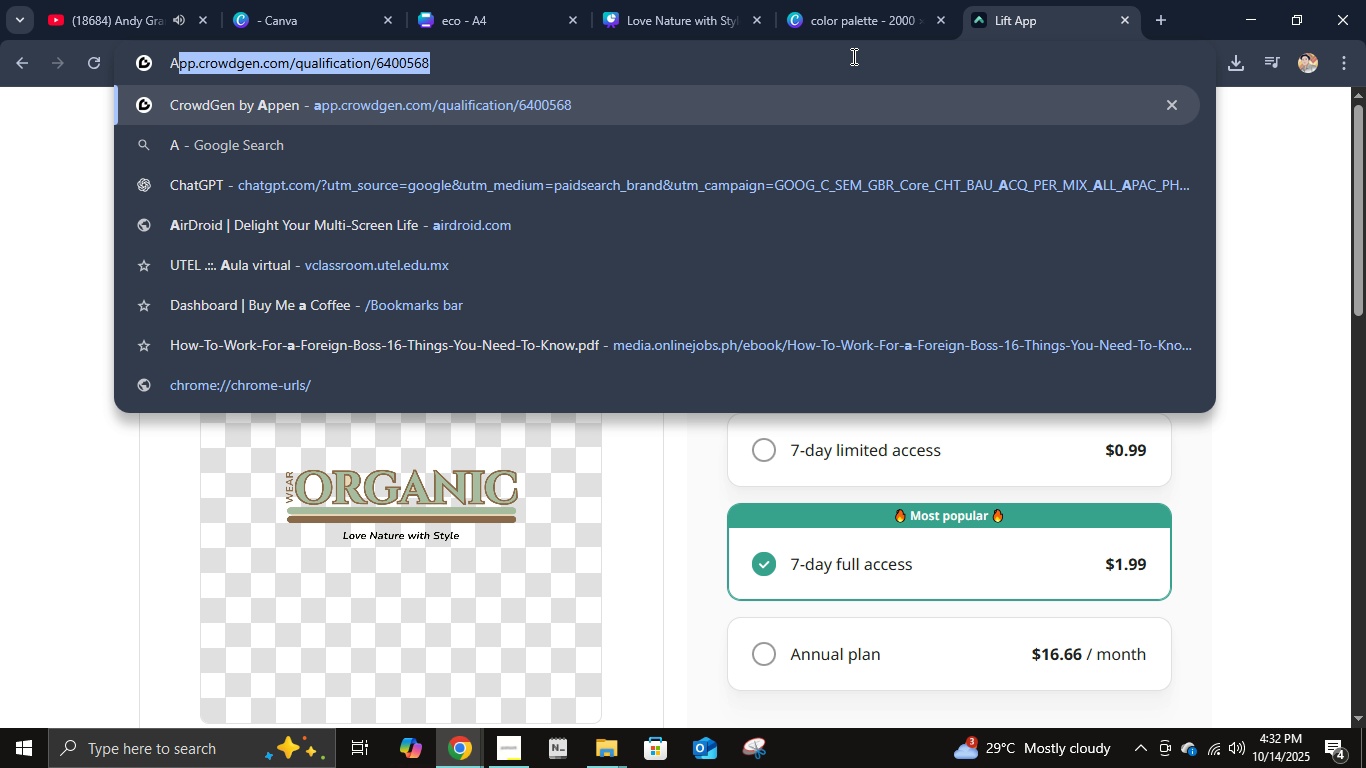 
key(A)
 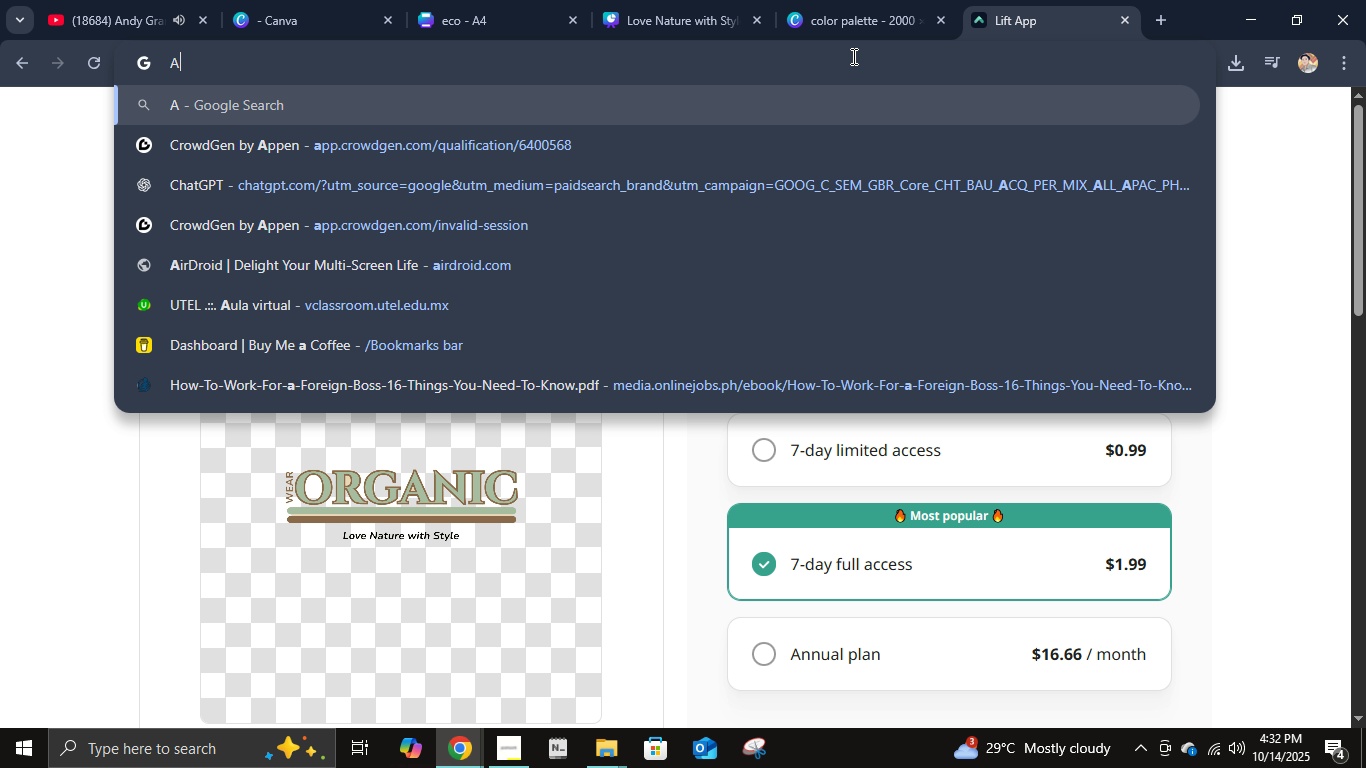 
key(Backspace)
 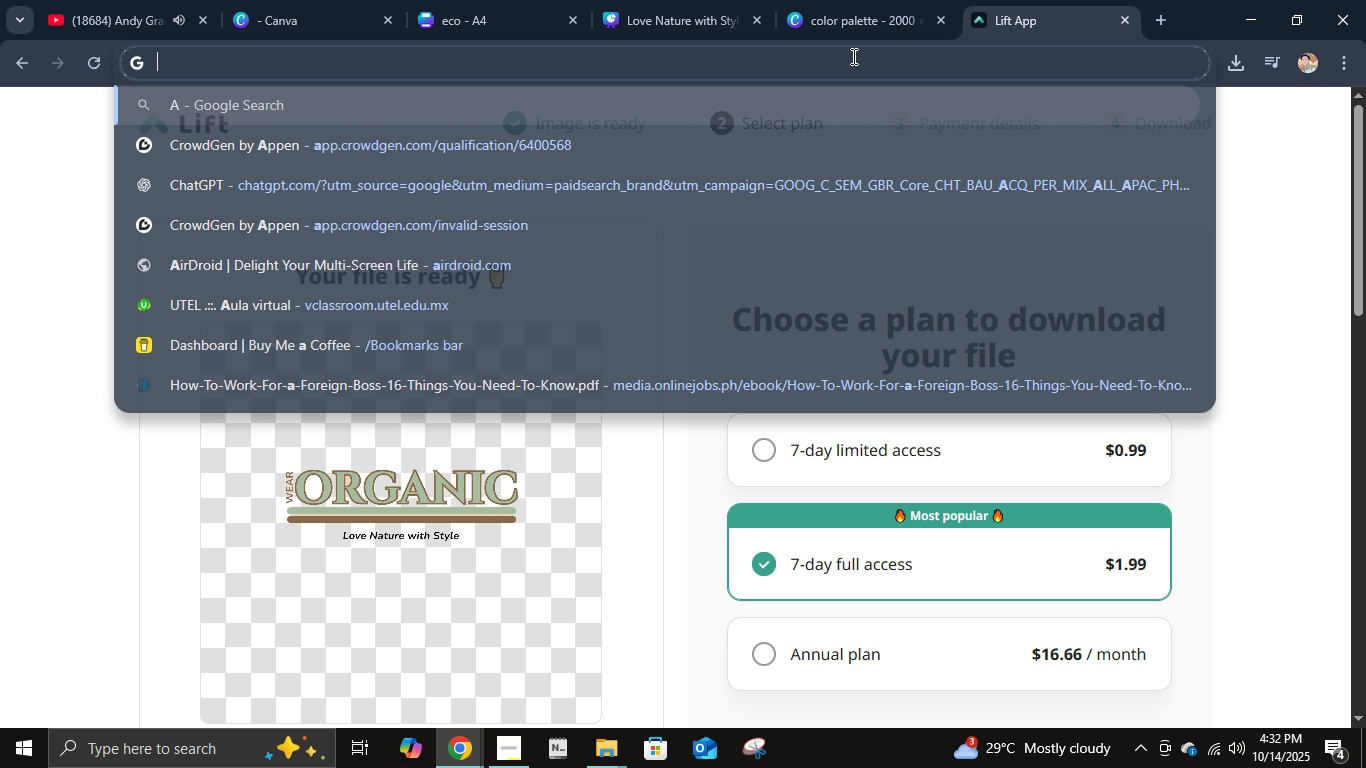 
key(Backspace)
 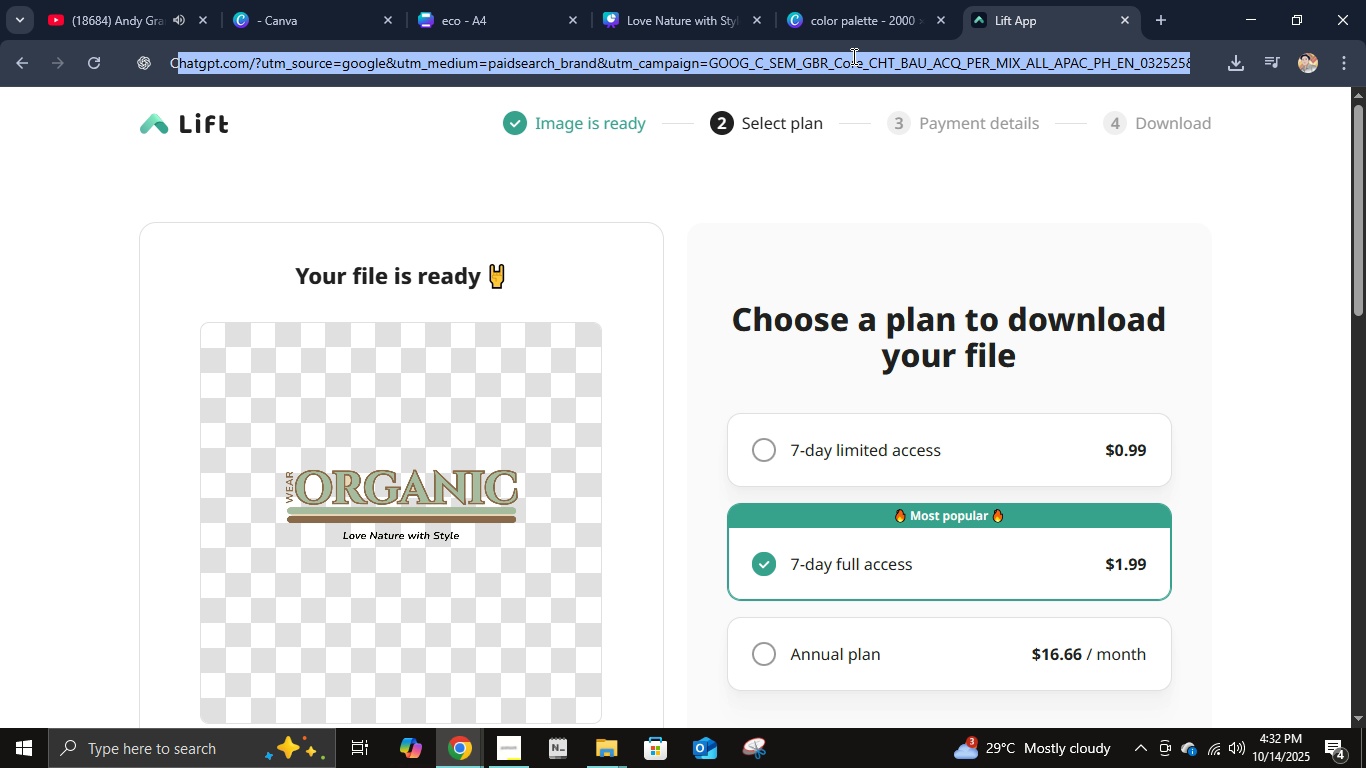 
key(C)
 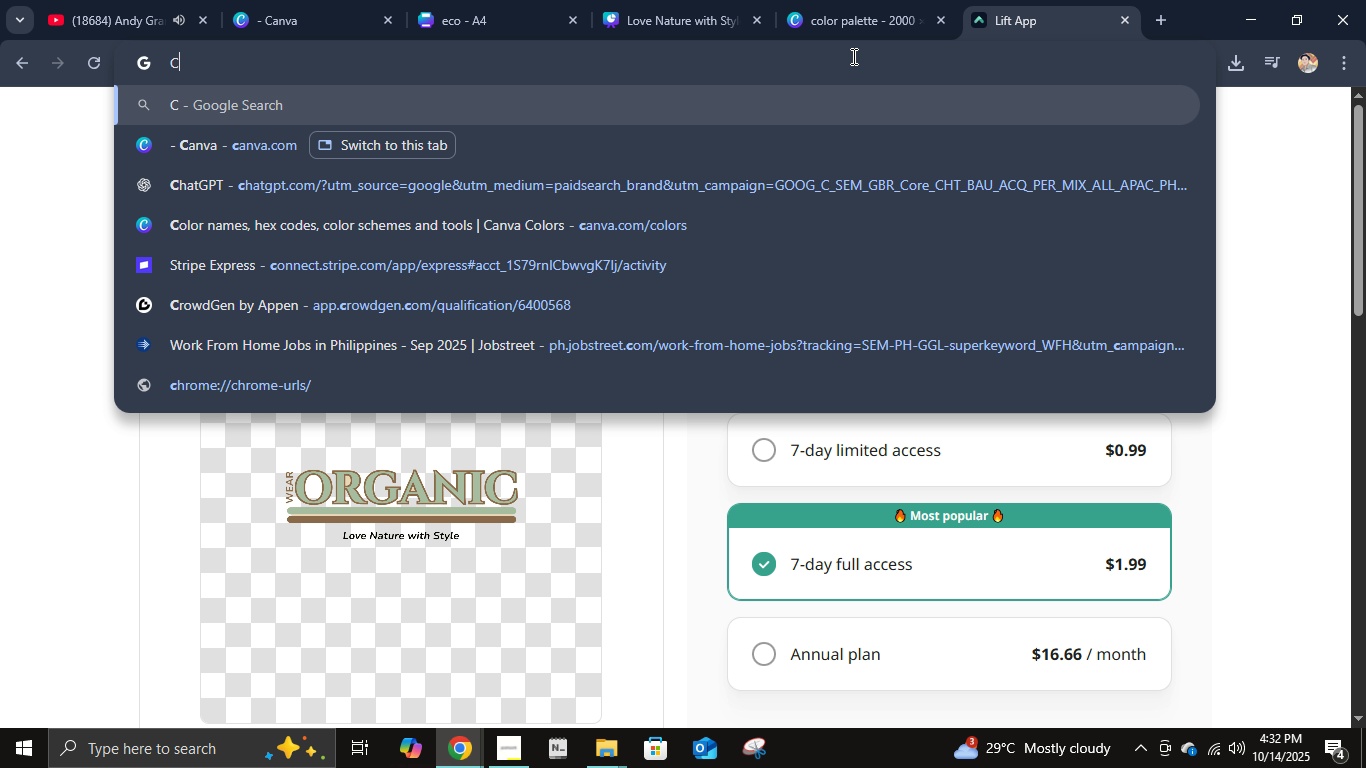 
key(Backspace)
 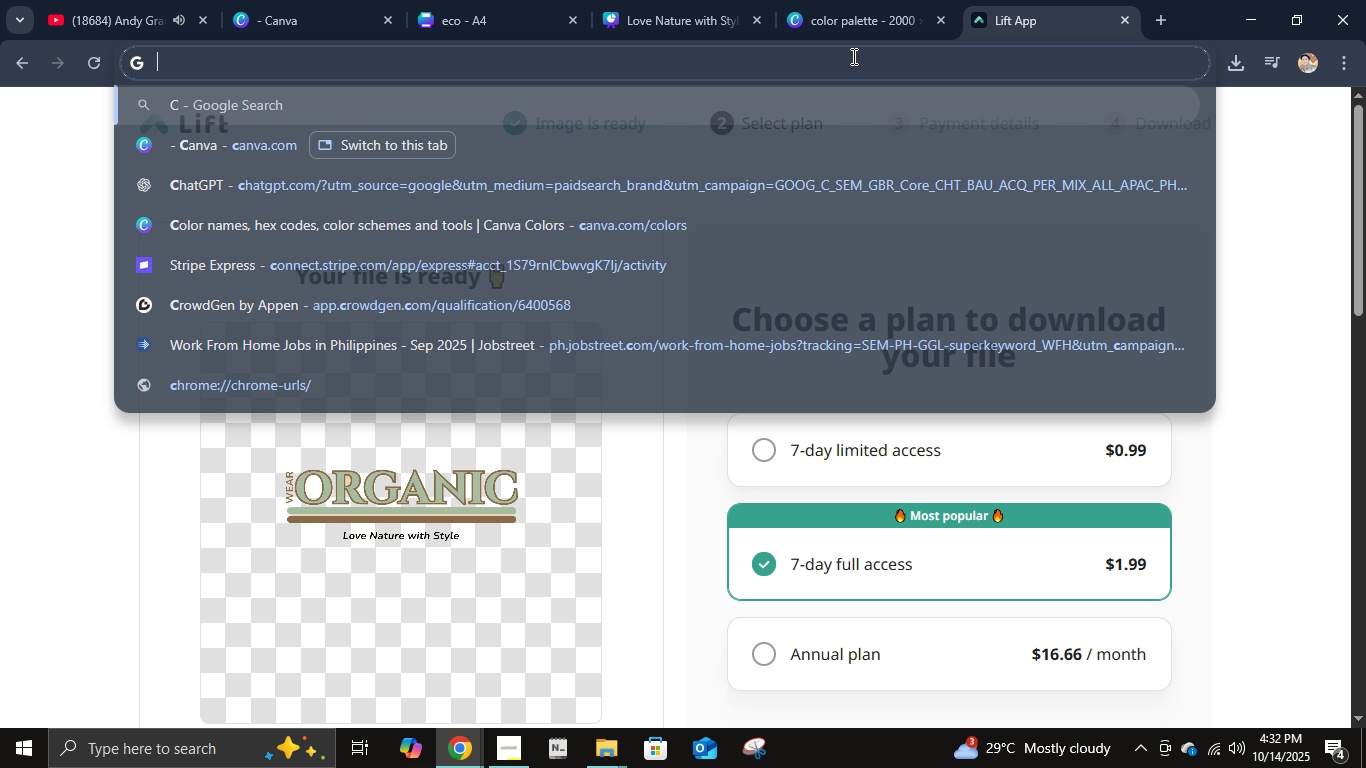 
key(Backspace)
 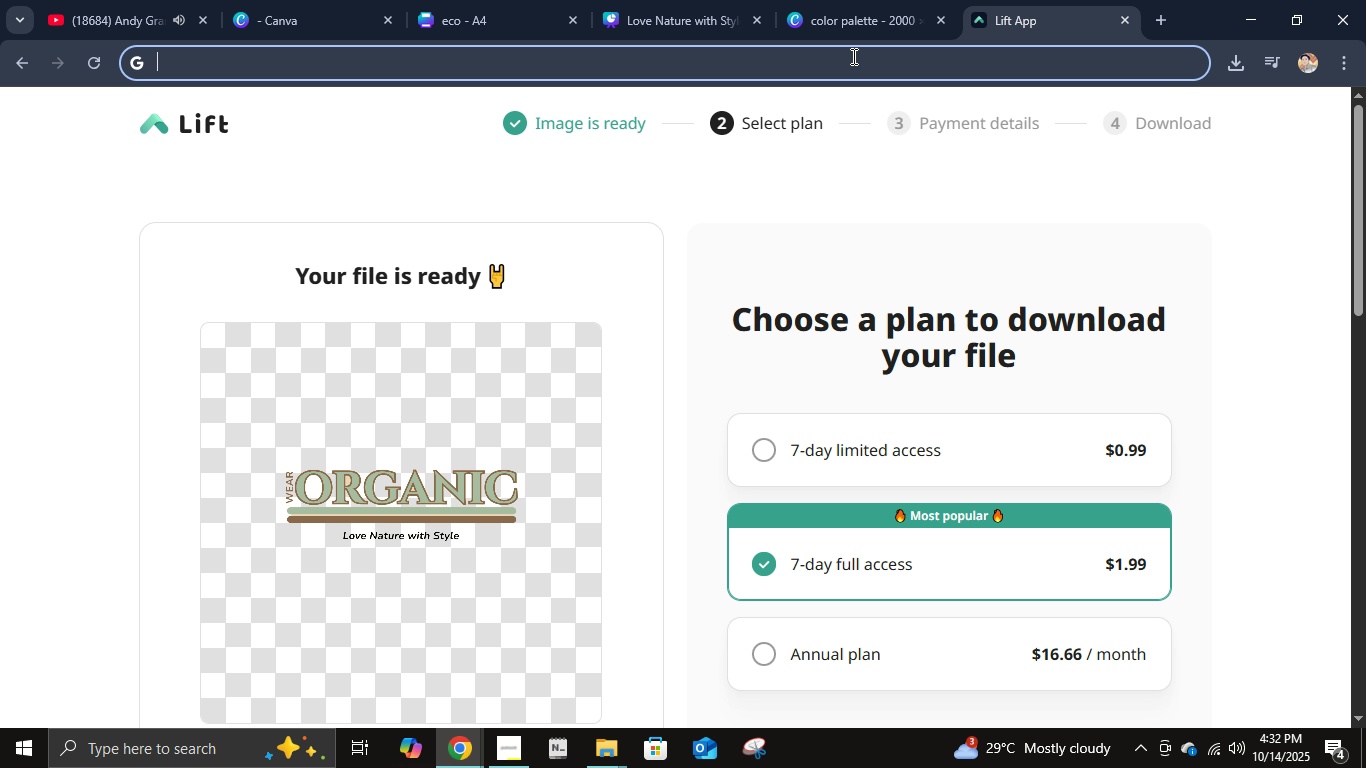 
key(G)
 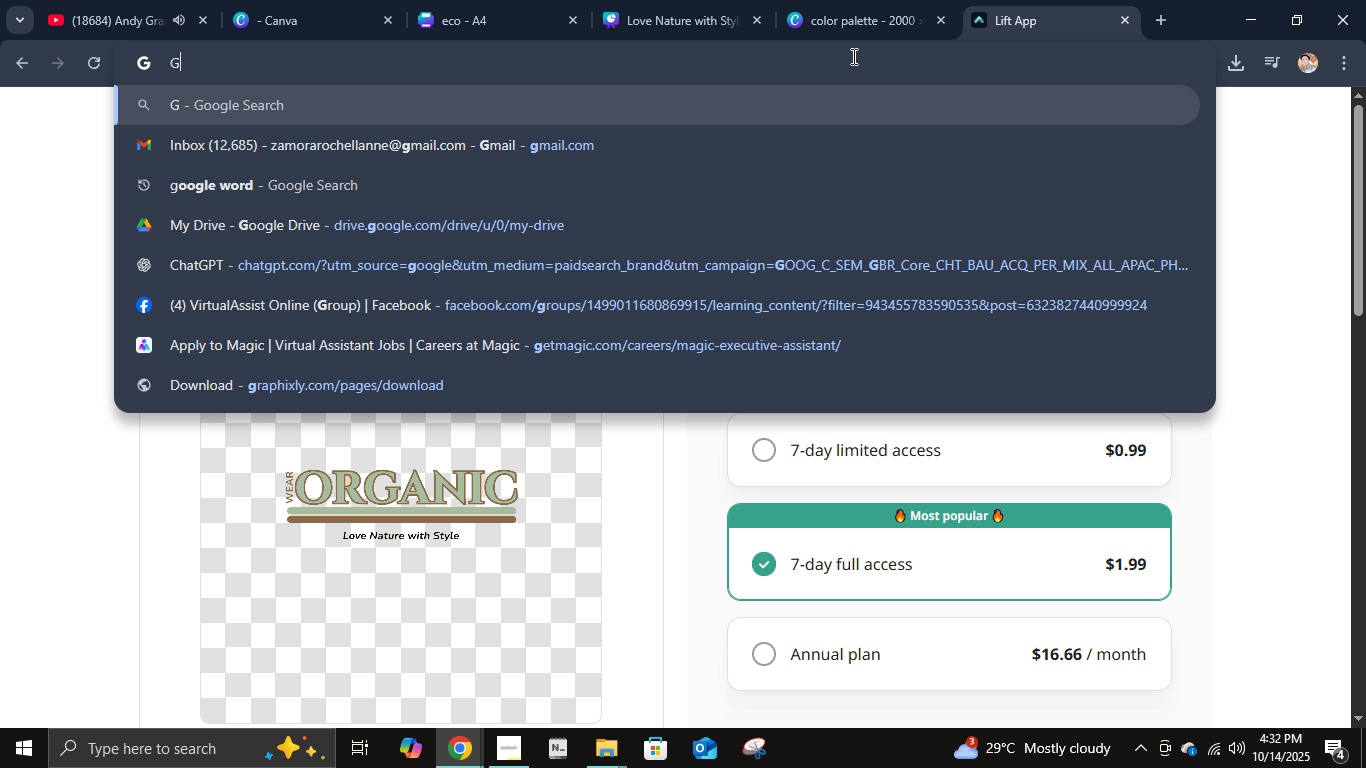 
key(Backspace)
 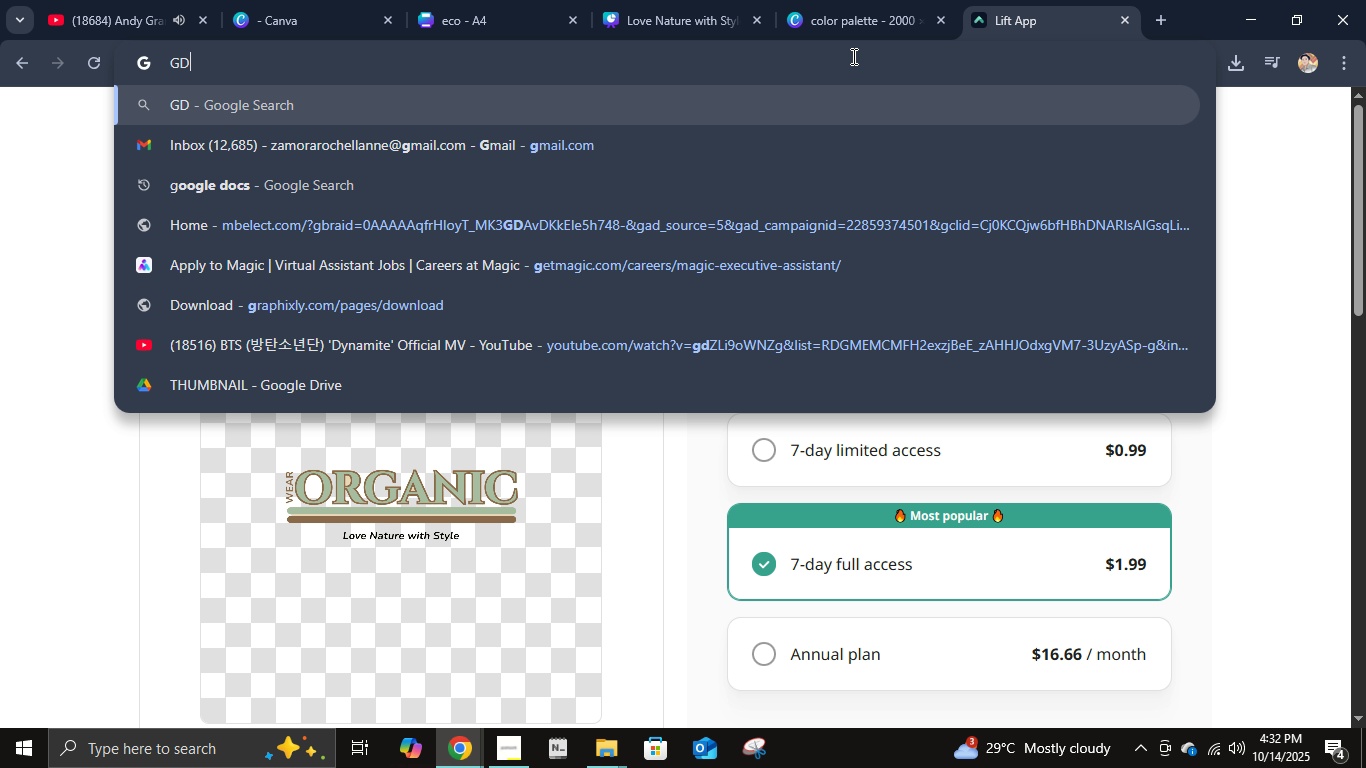 
key(D)
 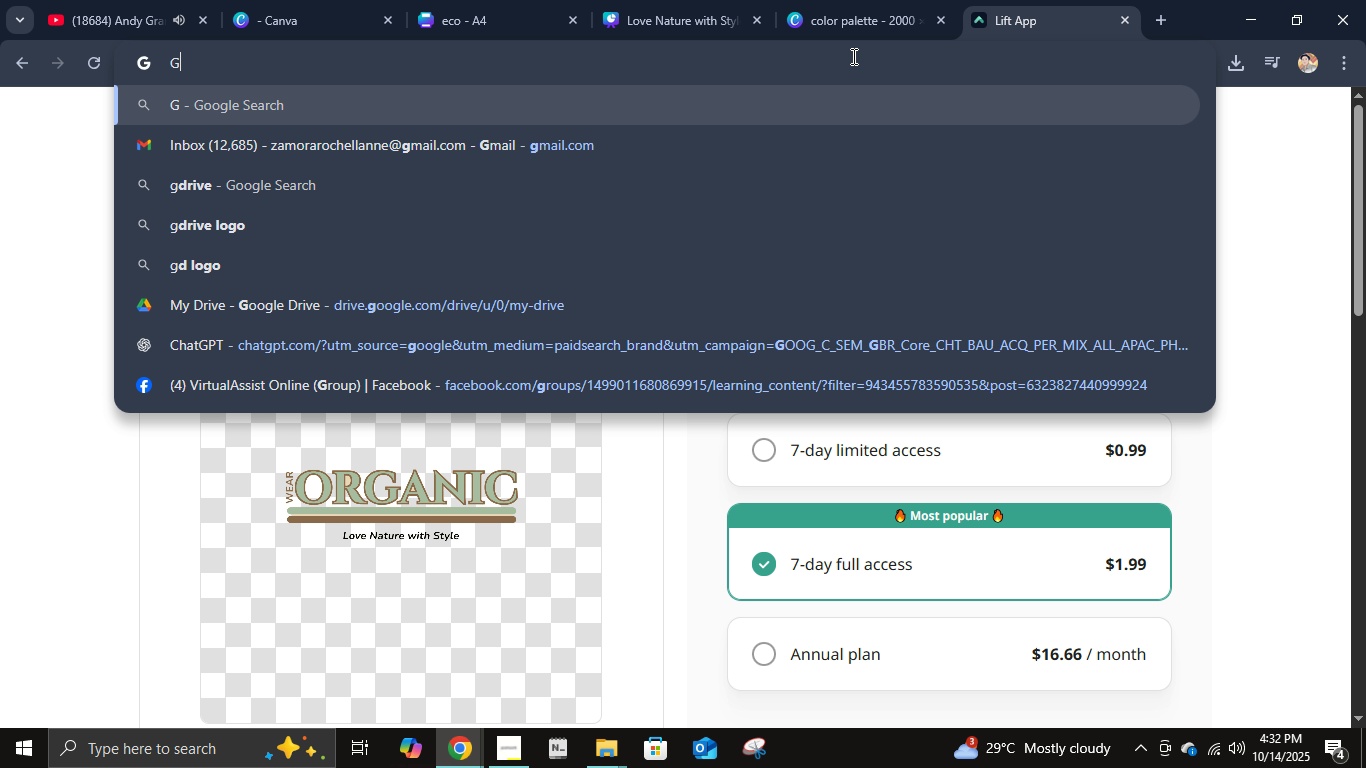 
key(Backspace)
 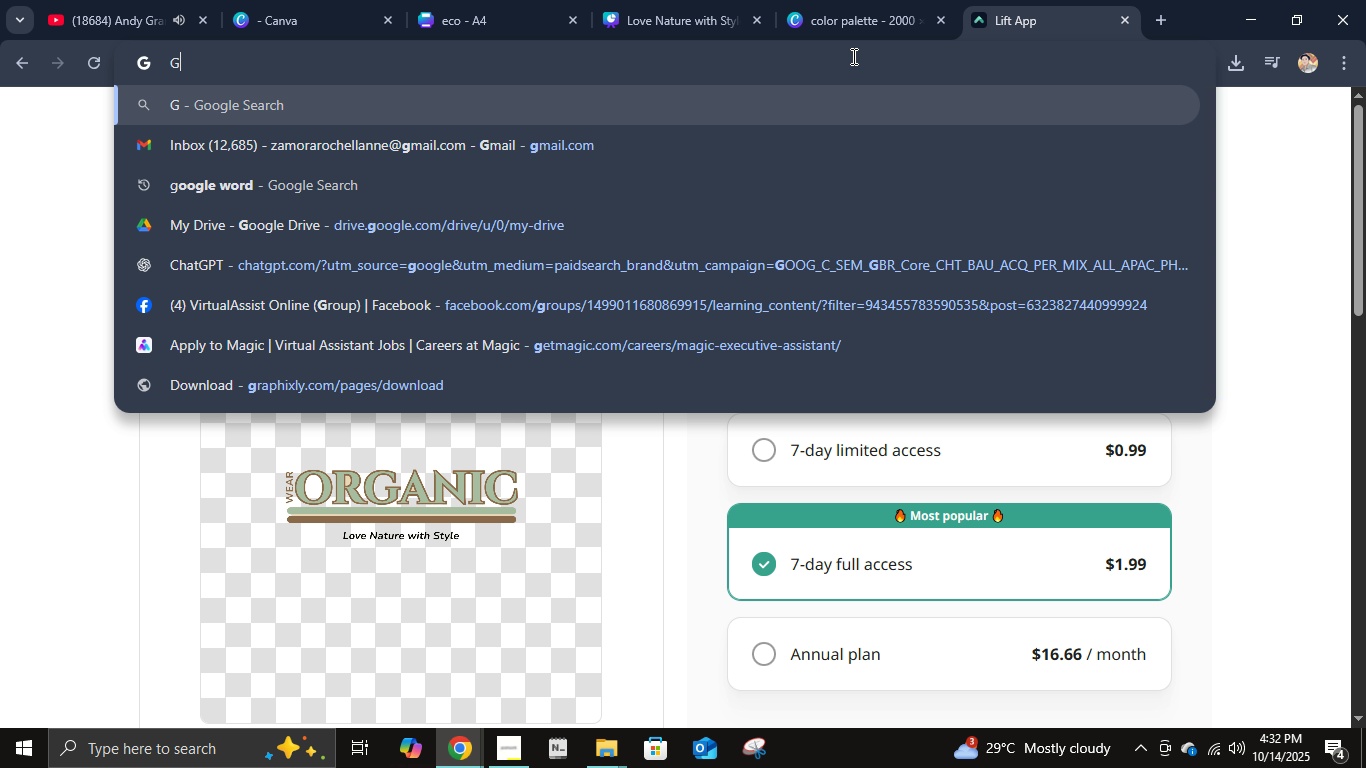 
key(Backspace)
 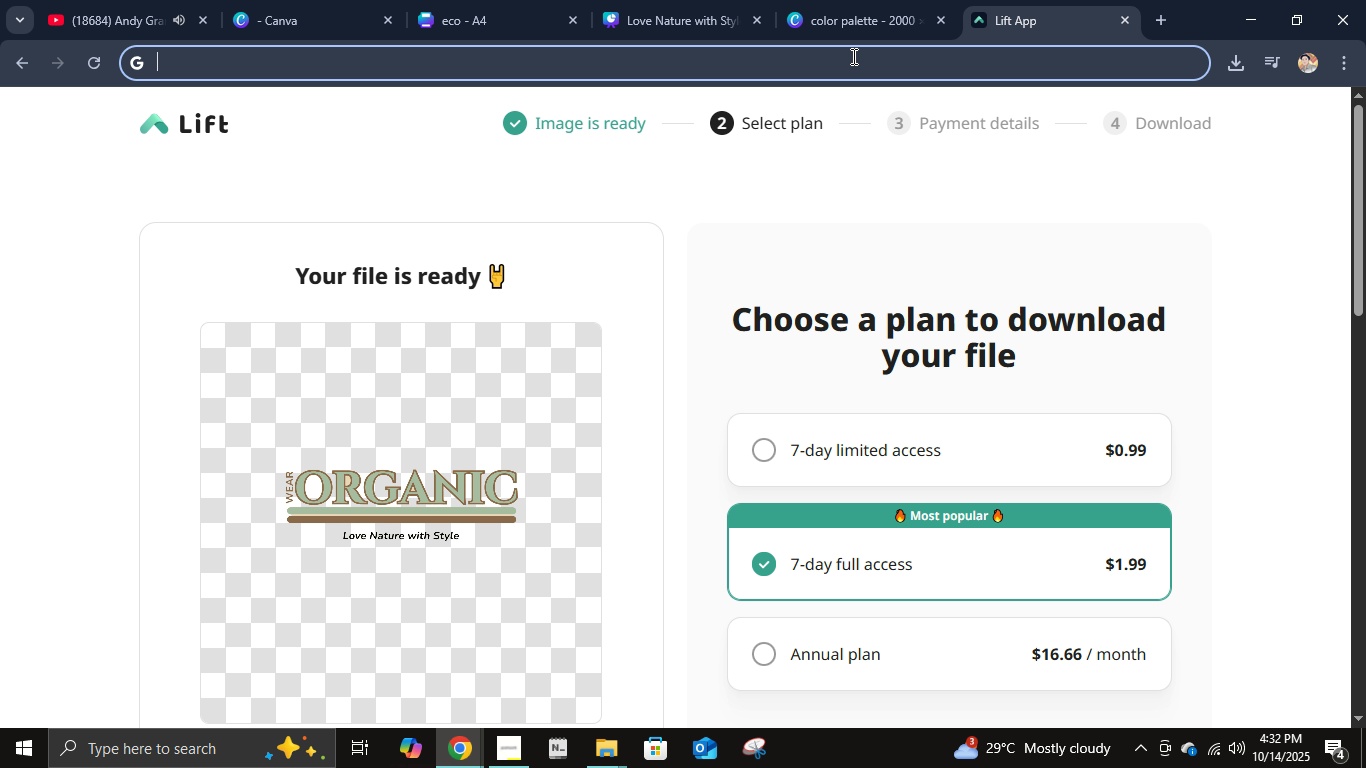 
key(D)
 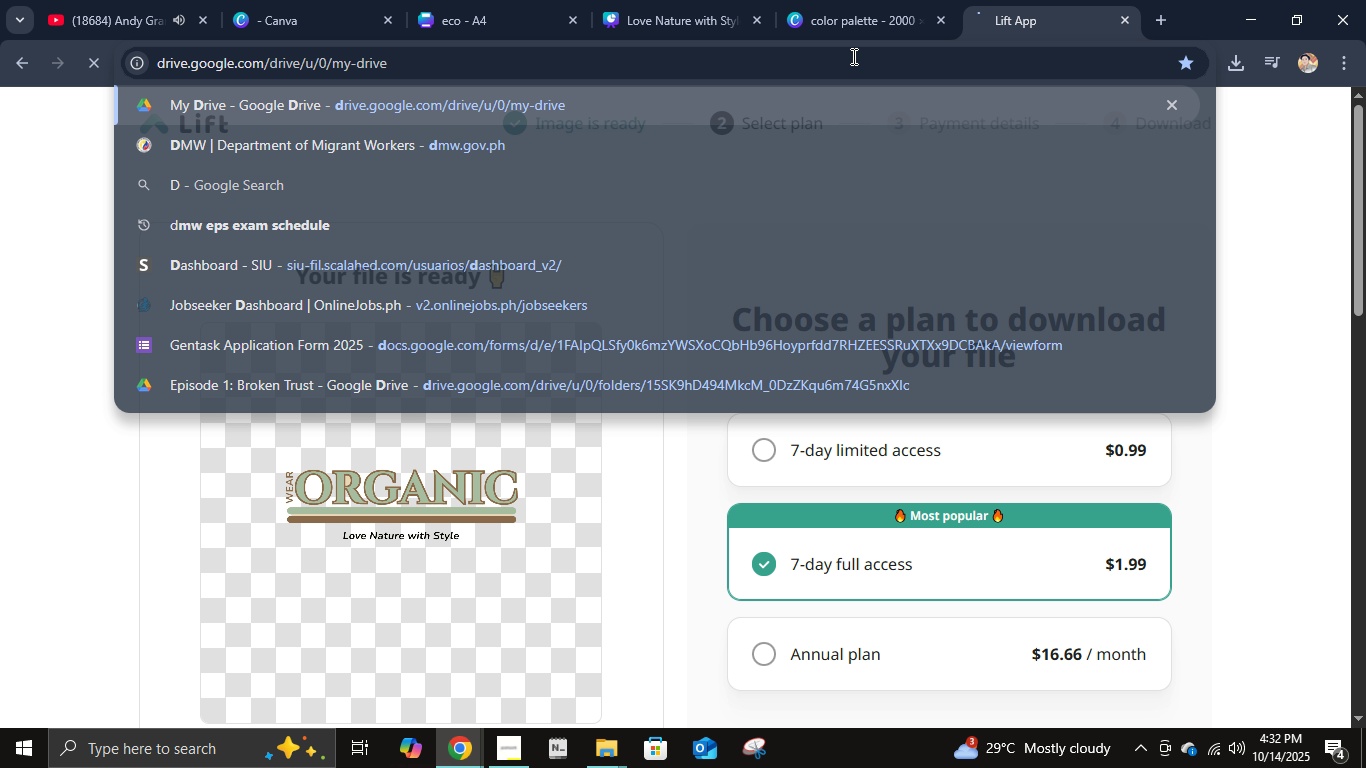 
key(Enter)
 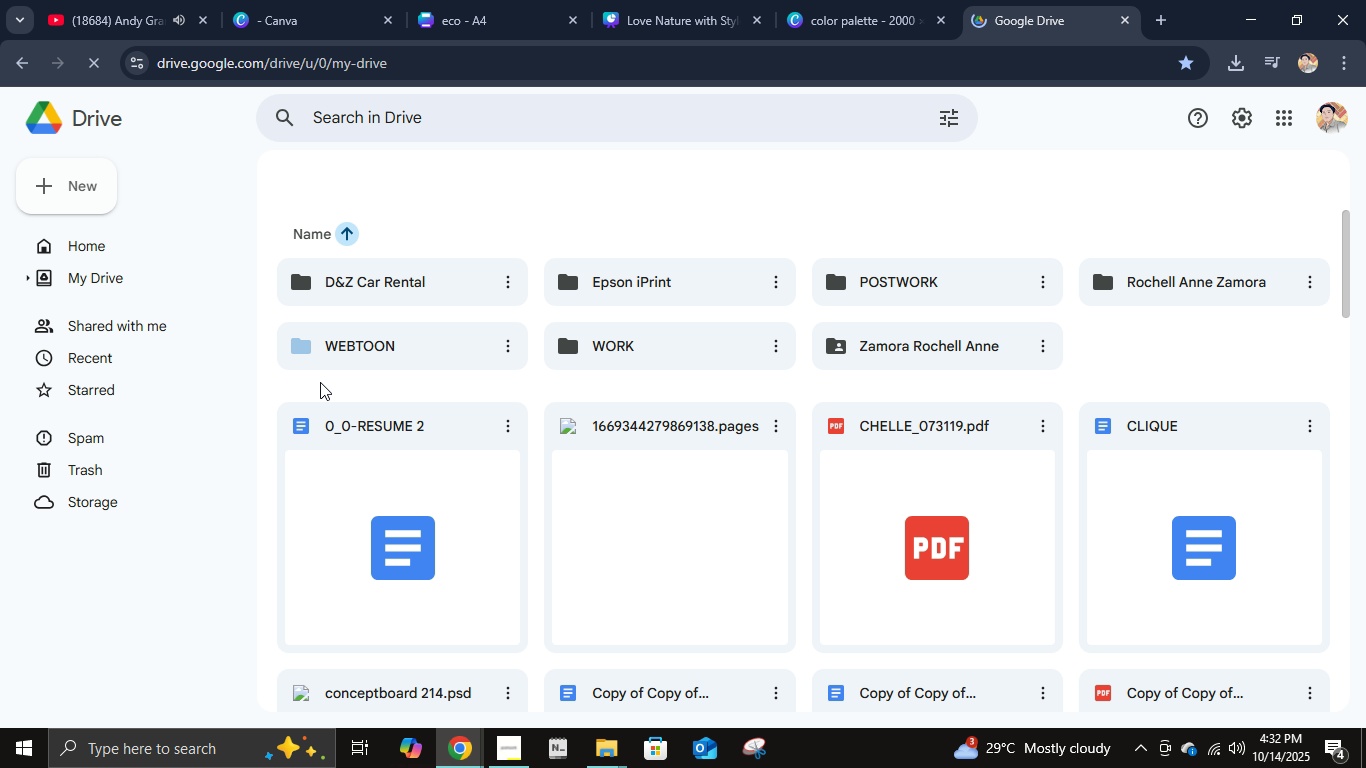 
double_click([686, 362])
 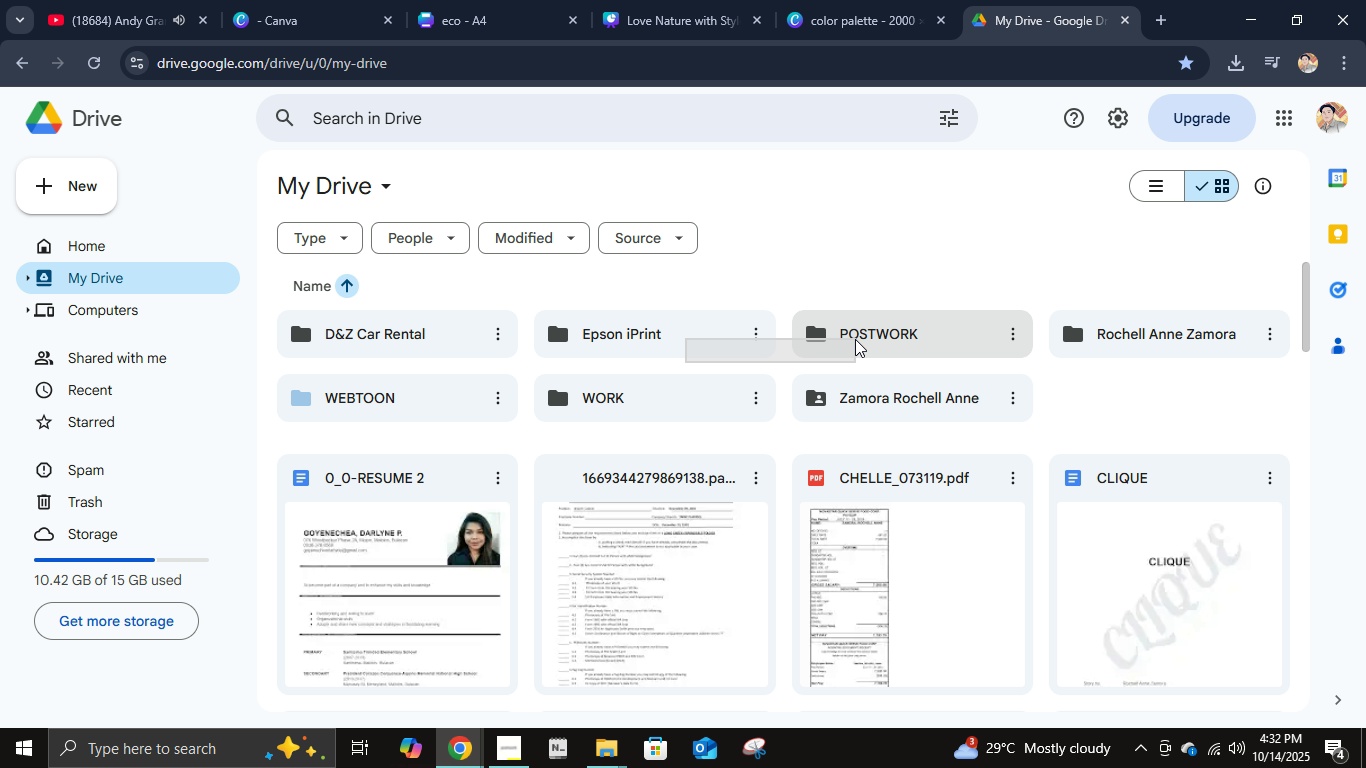 
double_click([855, 339])
 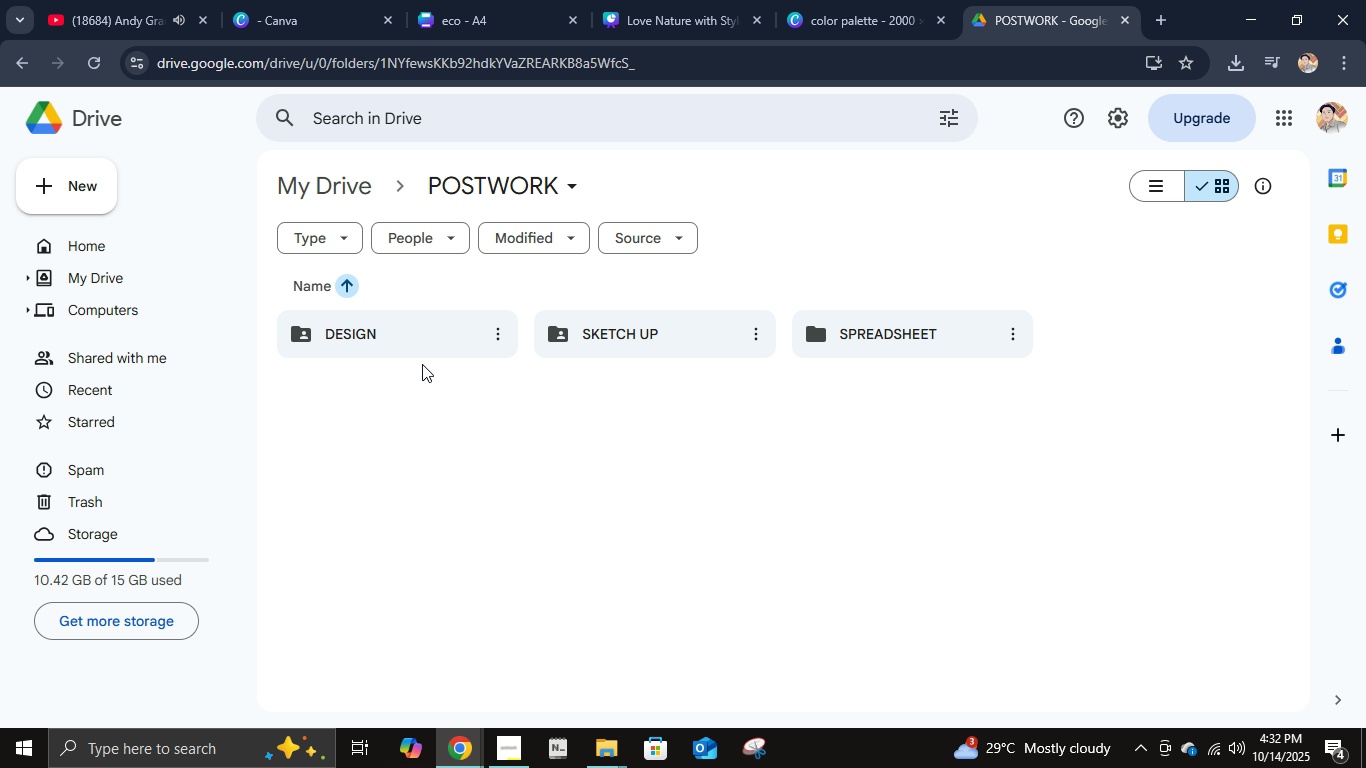 
double_click([393, 341])
 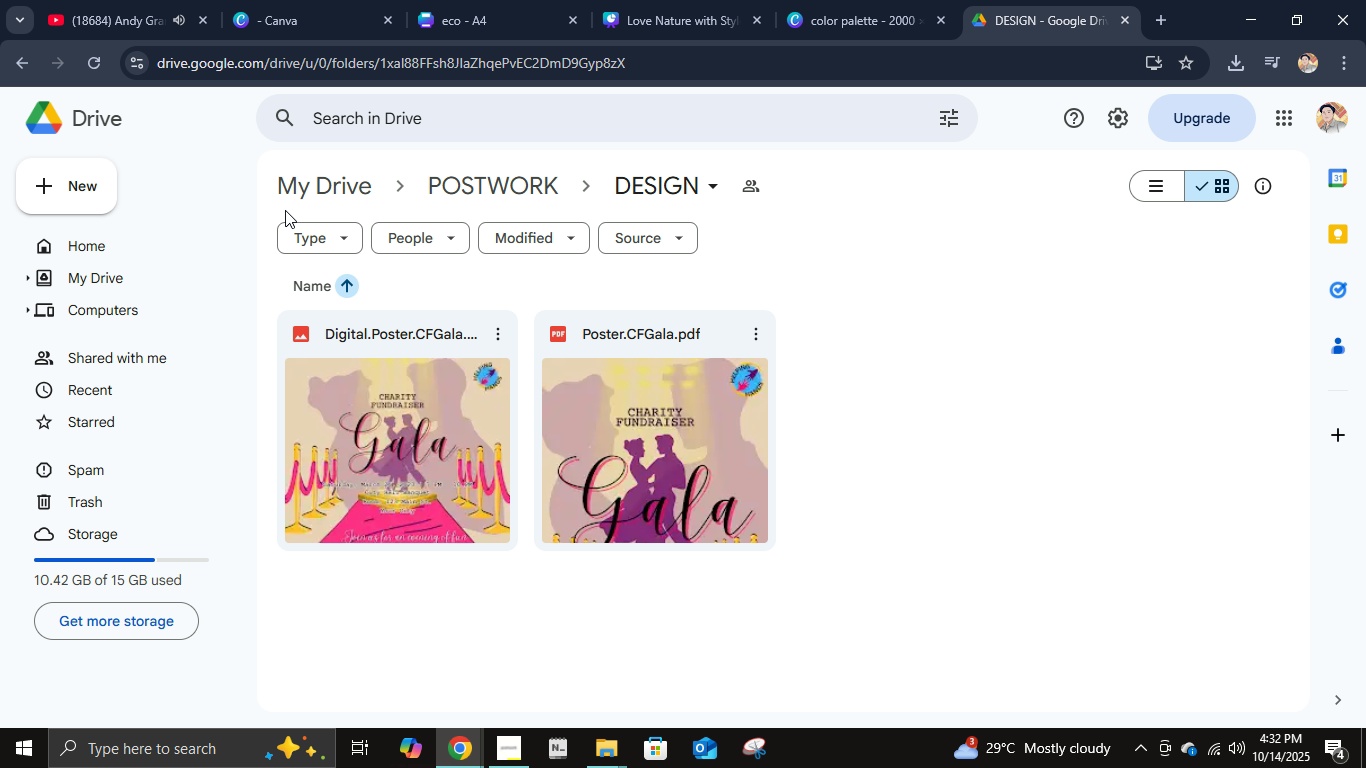 
left_click([74, 174])
 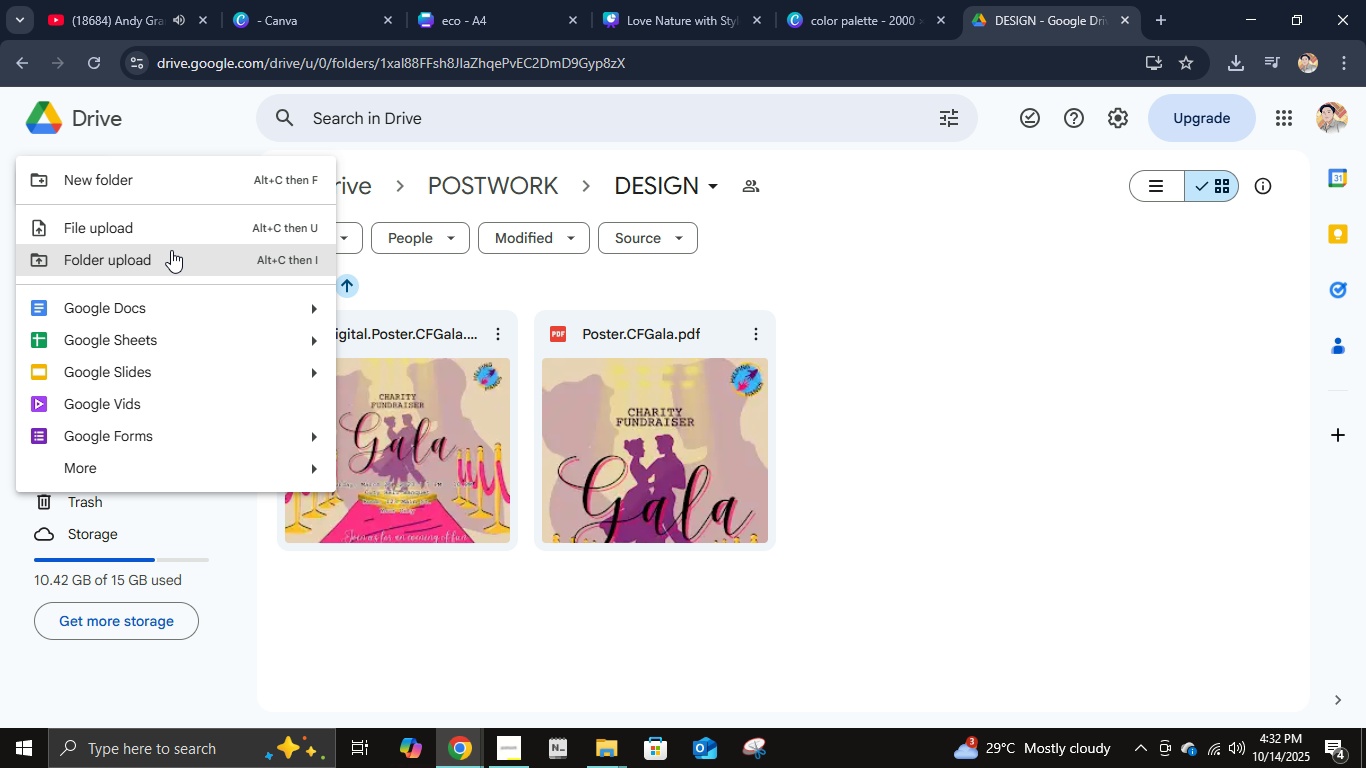 
left_click([169, 220])
 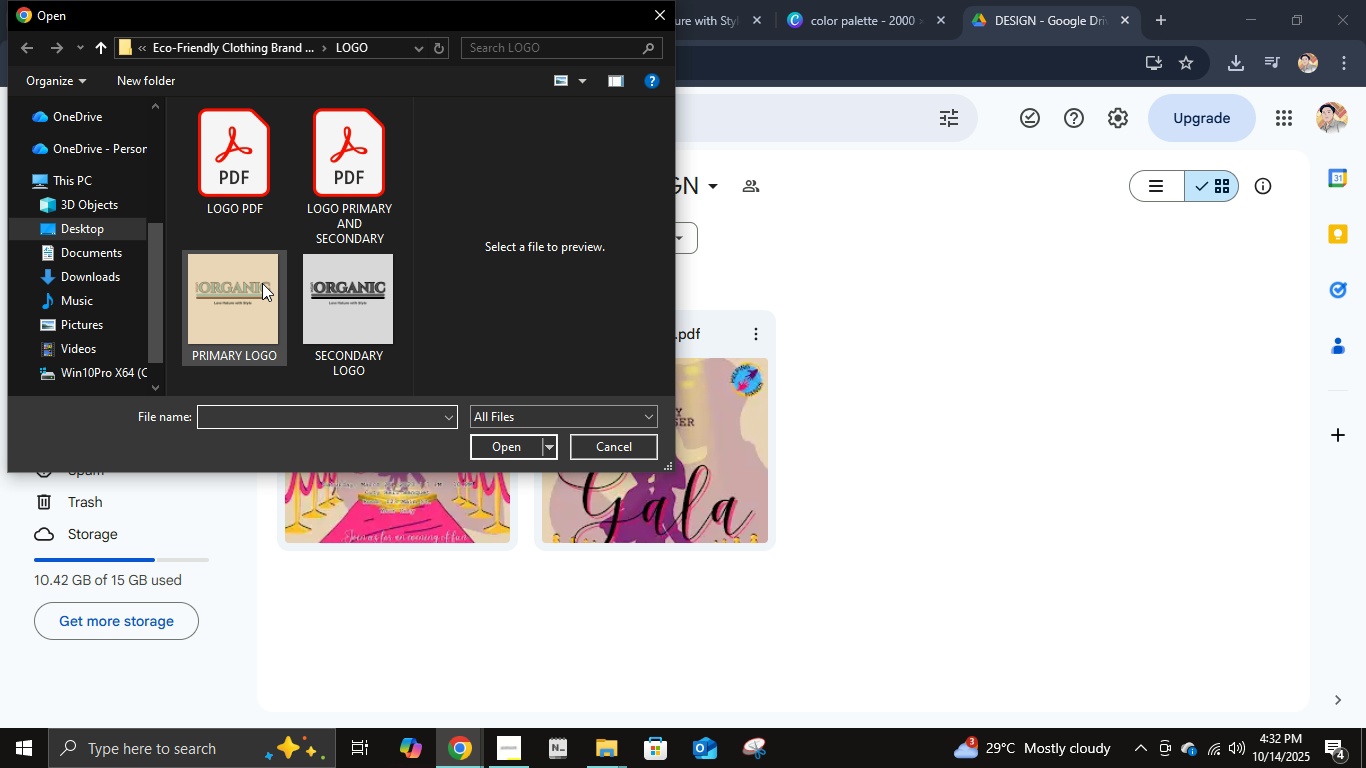 
double_click([268, 292])
 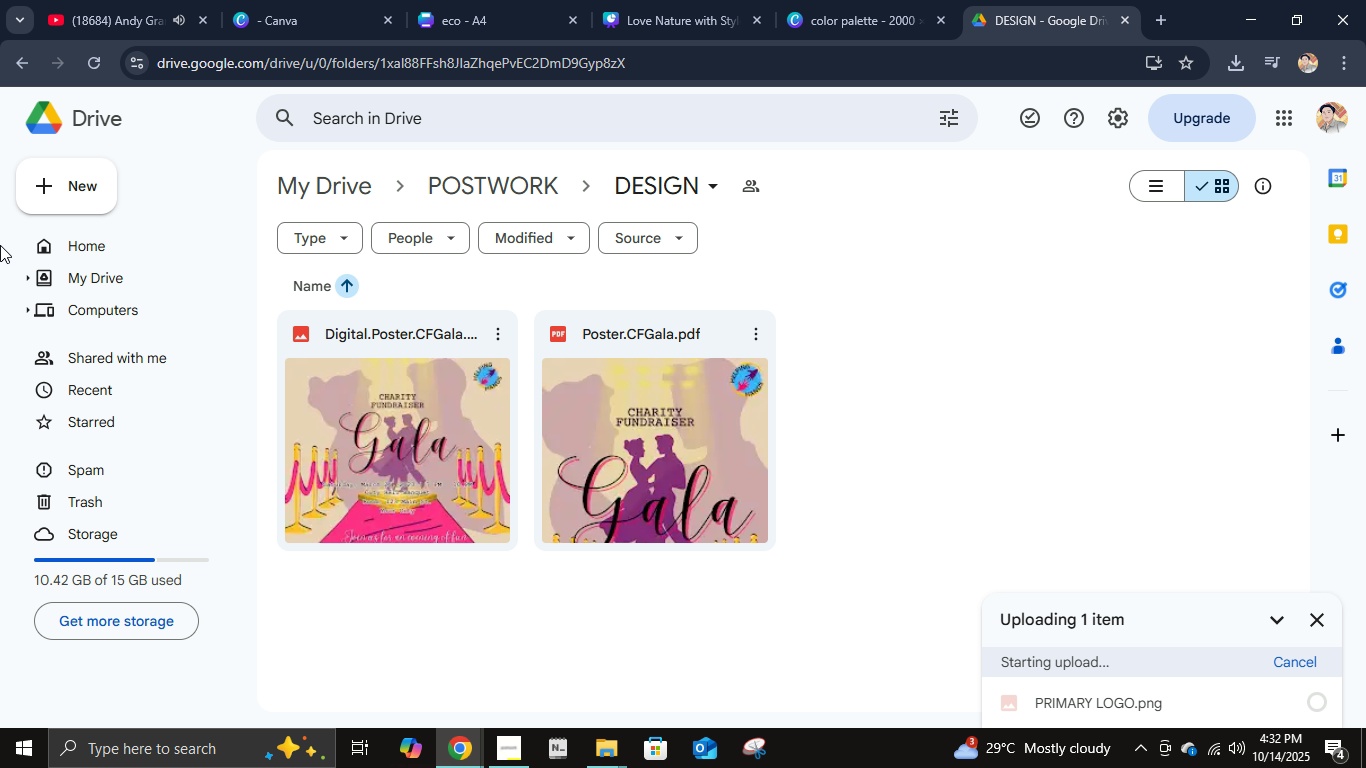 
left_click([28, 186])
 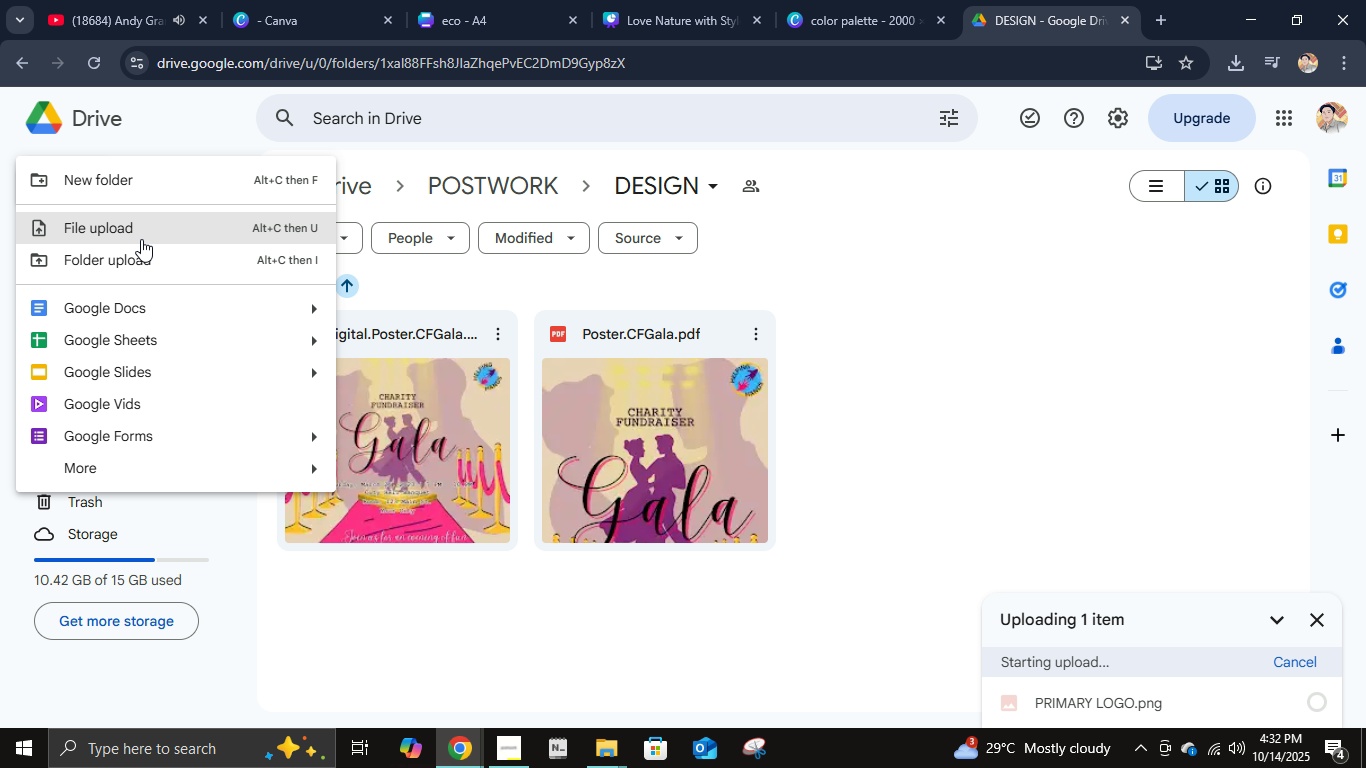 
left_click([141, 239])
 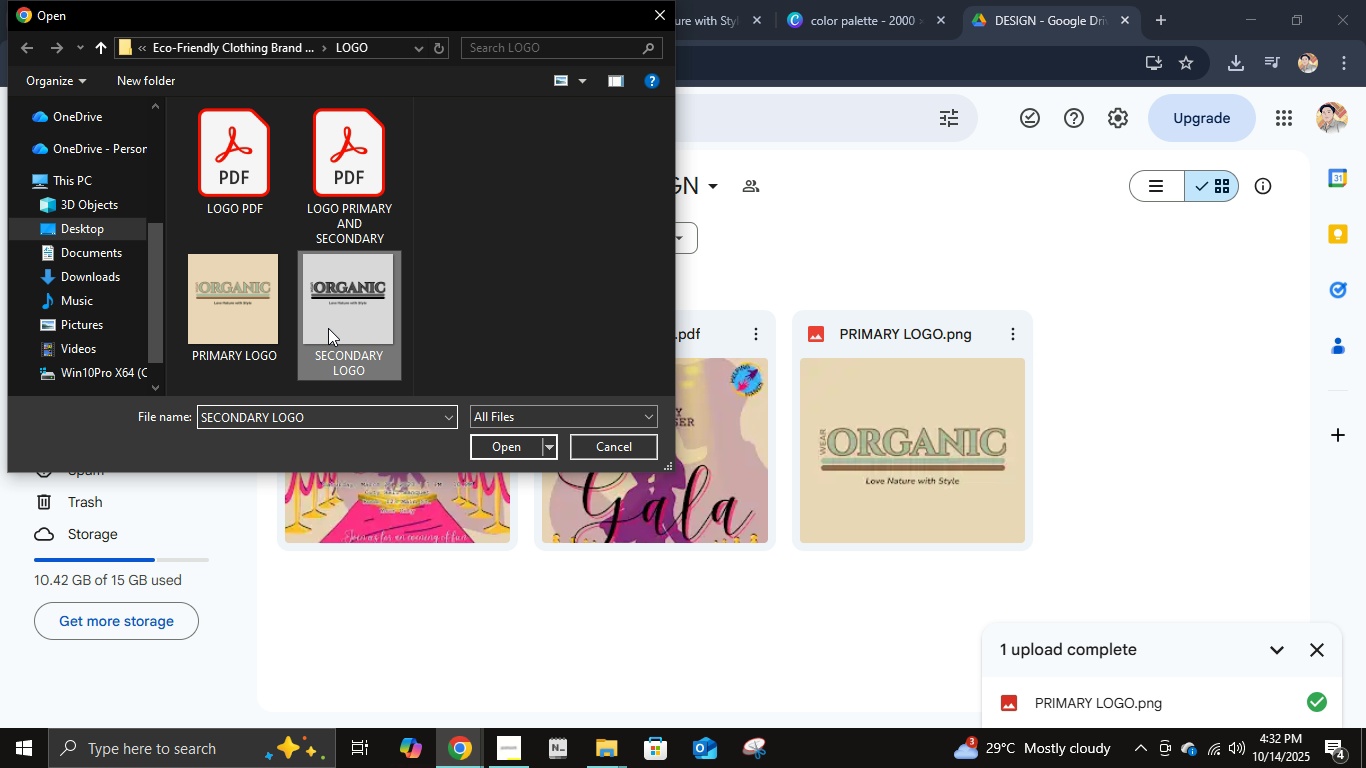 
double_click([328, 328])
 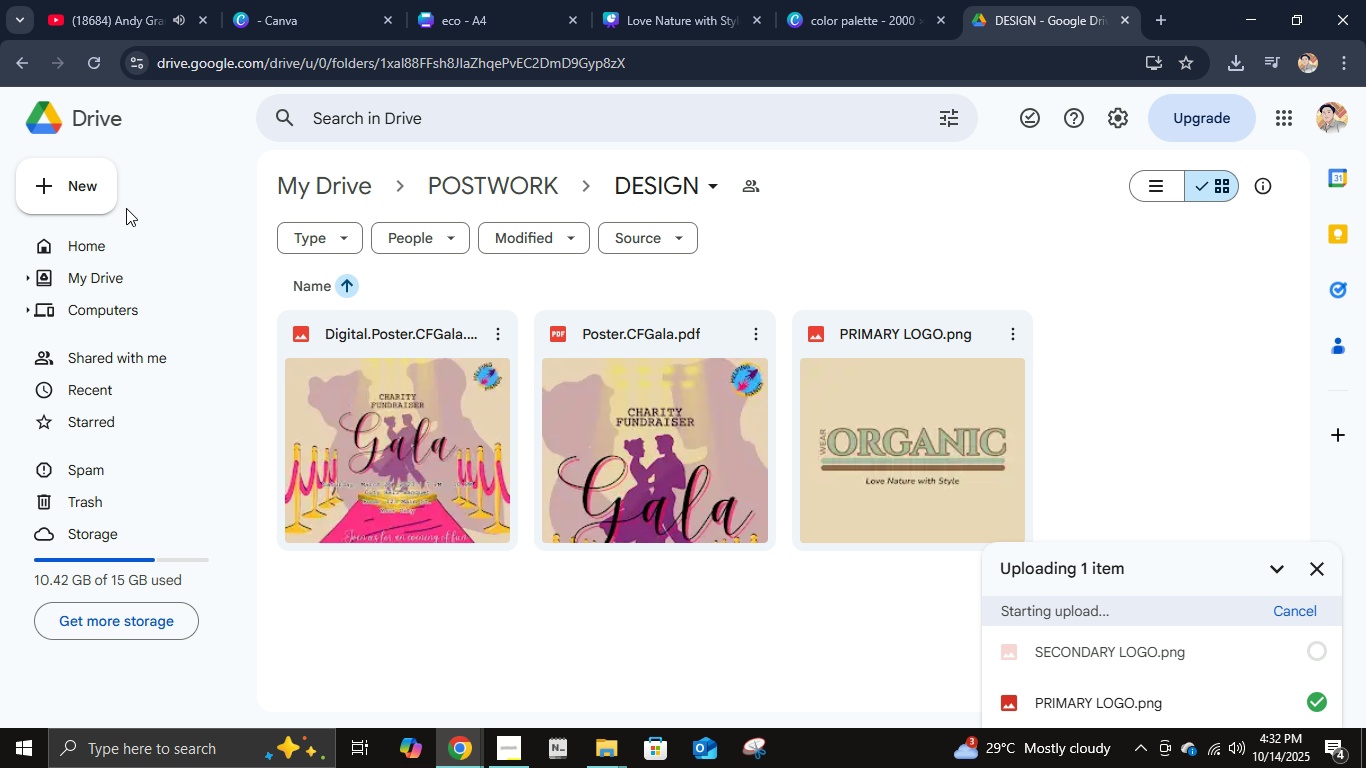 
left_click([97, 182])
 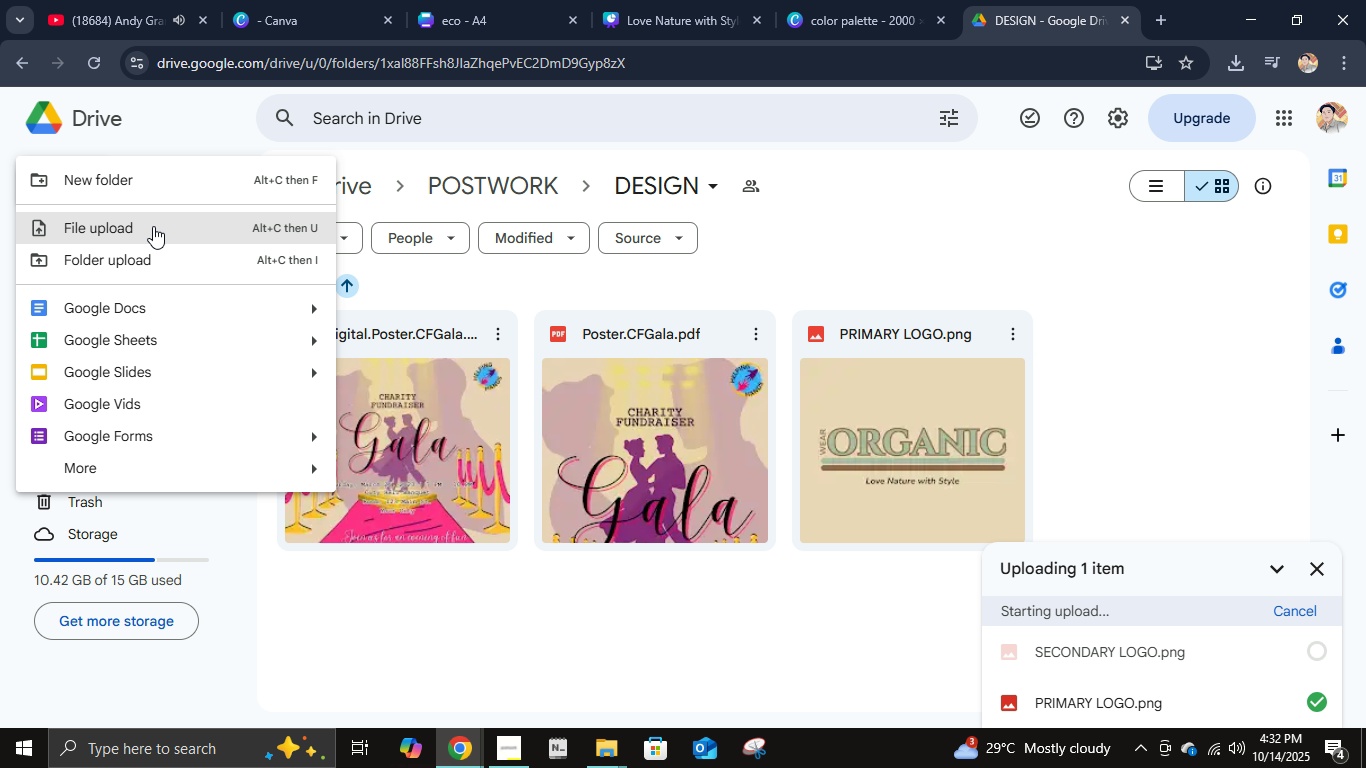 
left_click([153, 226])
 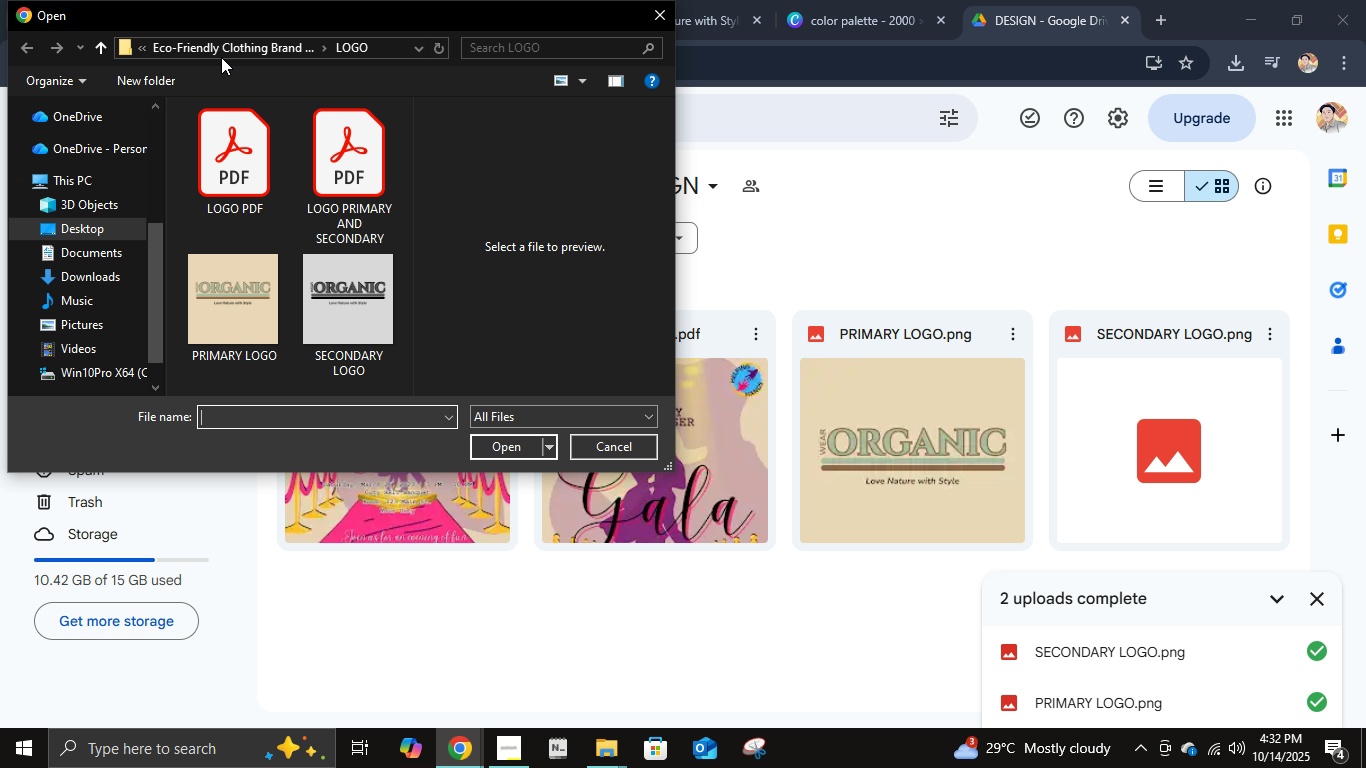 
left_click([238, 44])
 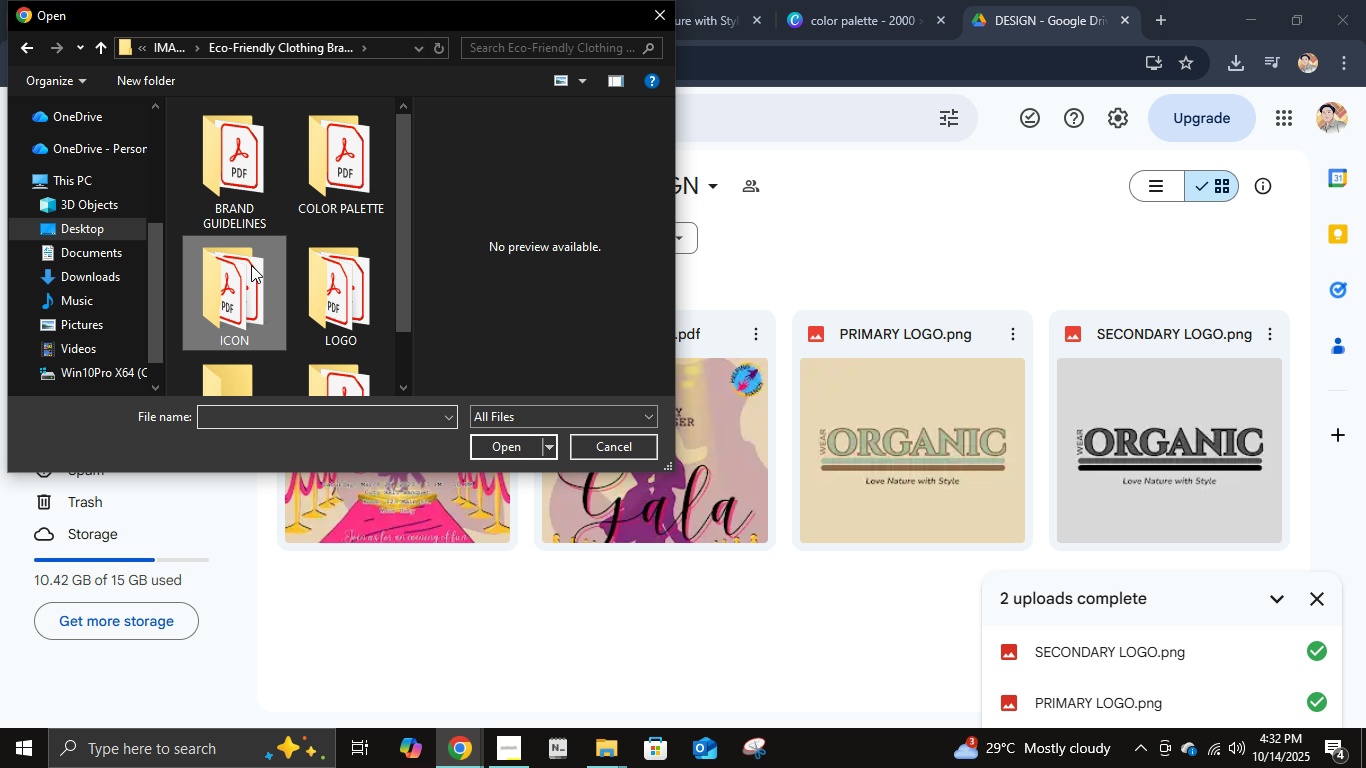 
double_click([251, 265])
 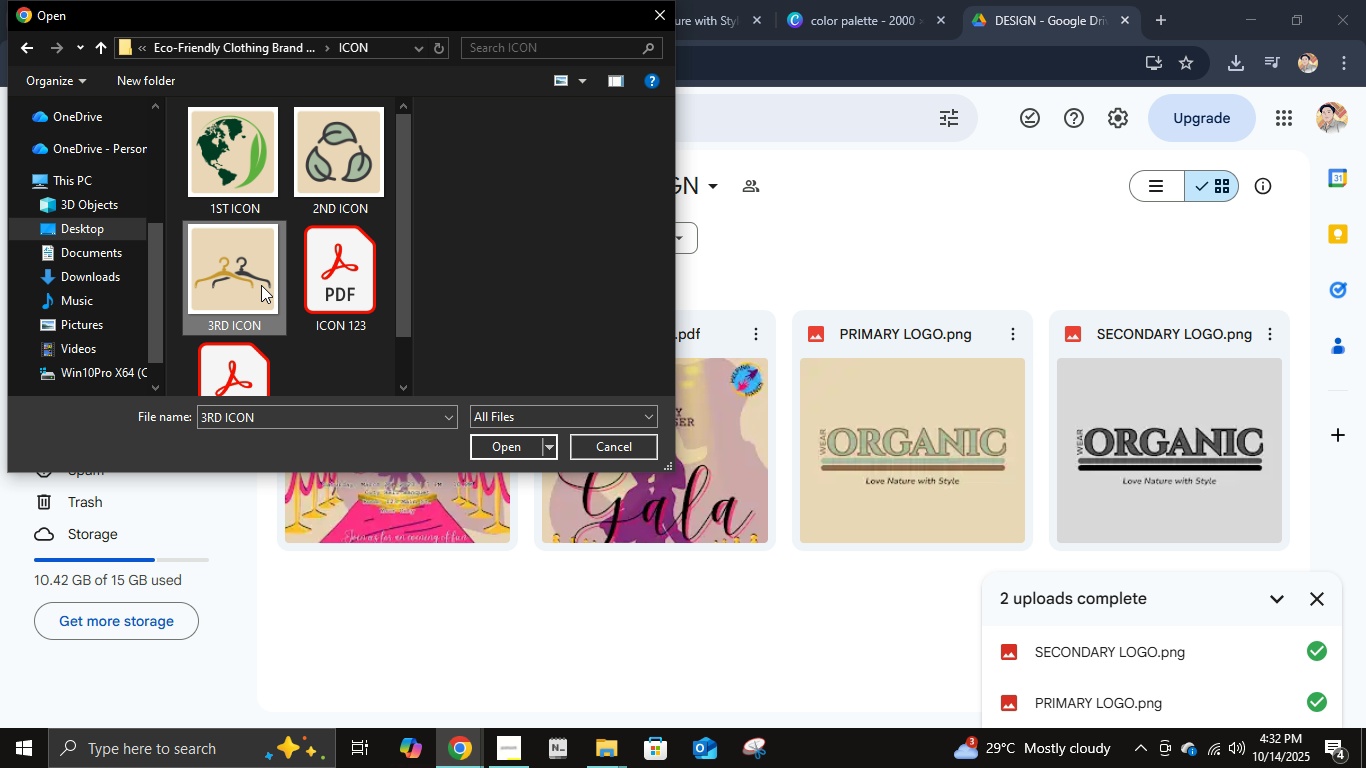 
left_click([261, 285])
 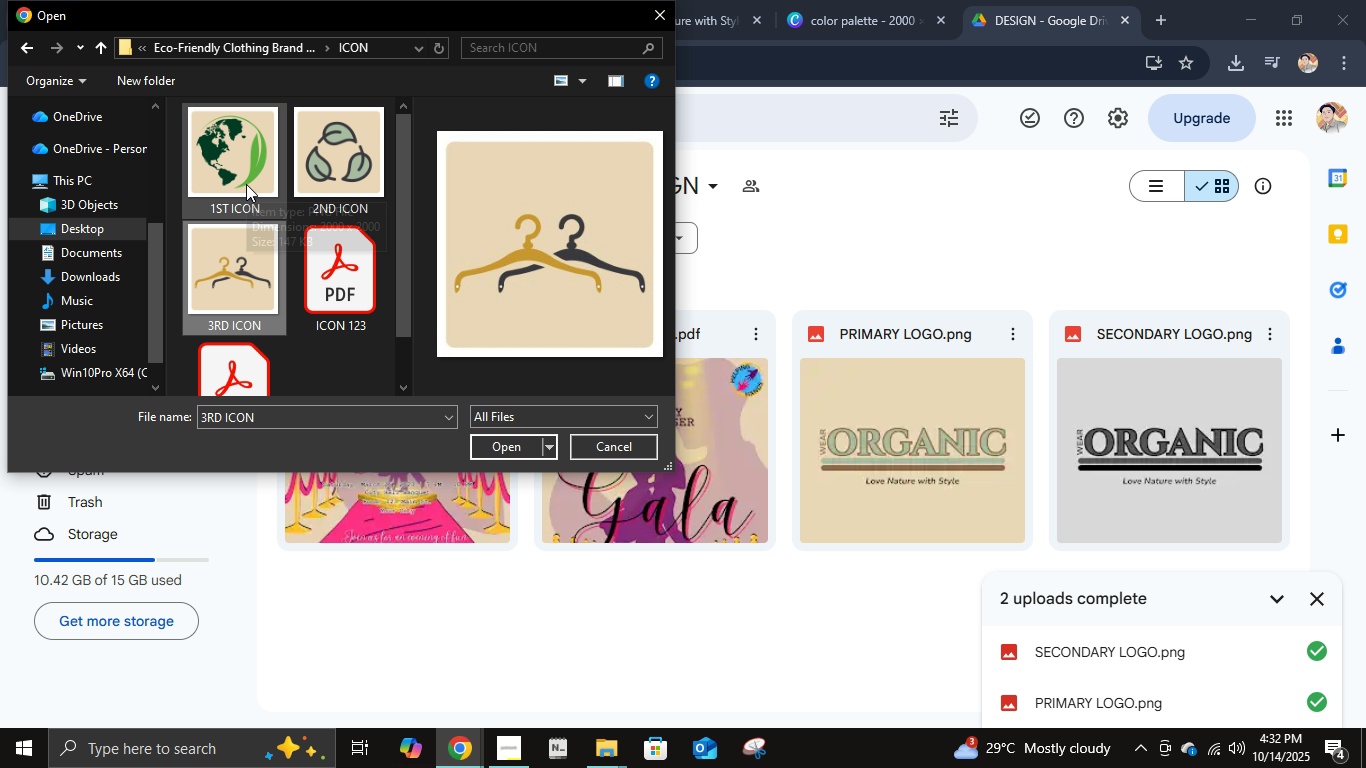 
hold_key(key=ShiftRight, duration=0.58)
left_click([246, 184])
 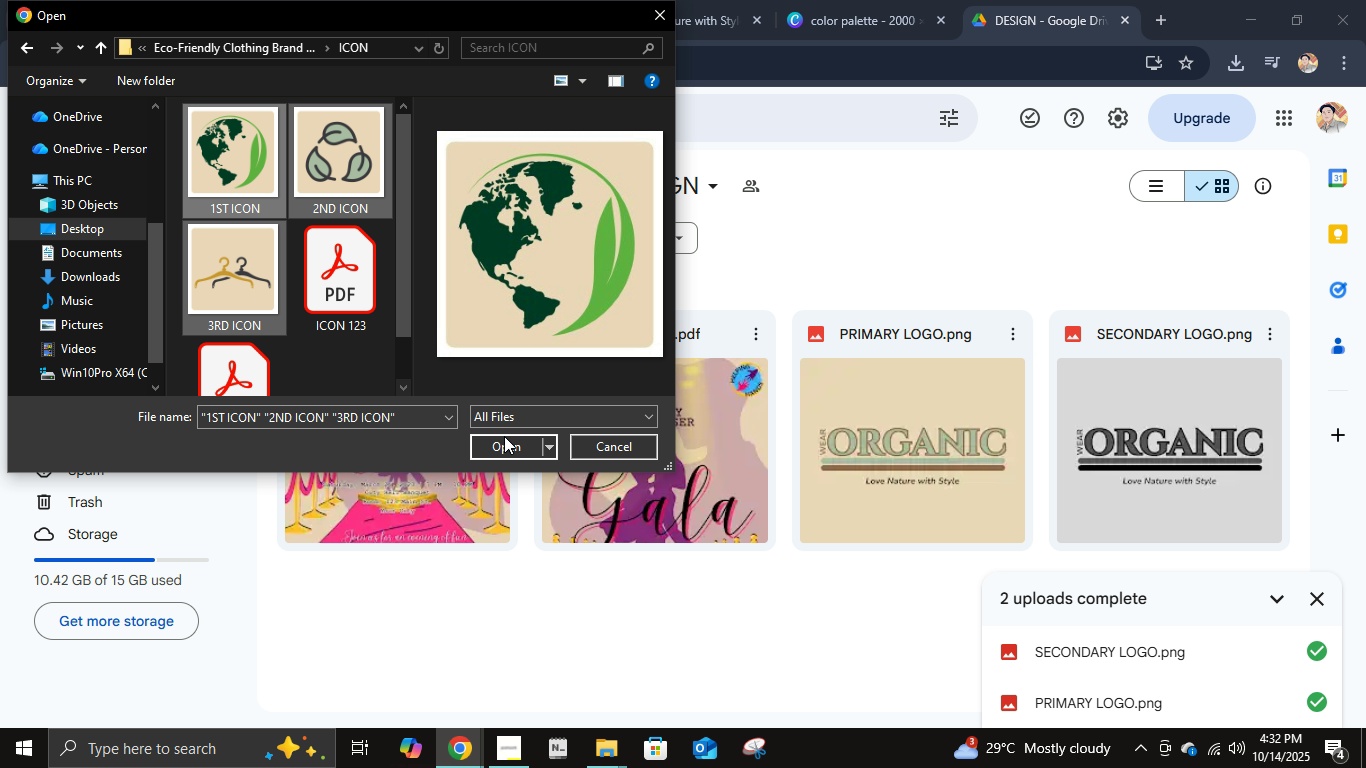 
left_click([505, 436])
 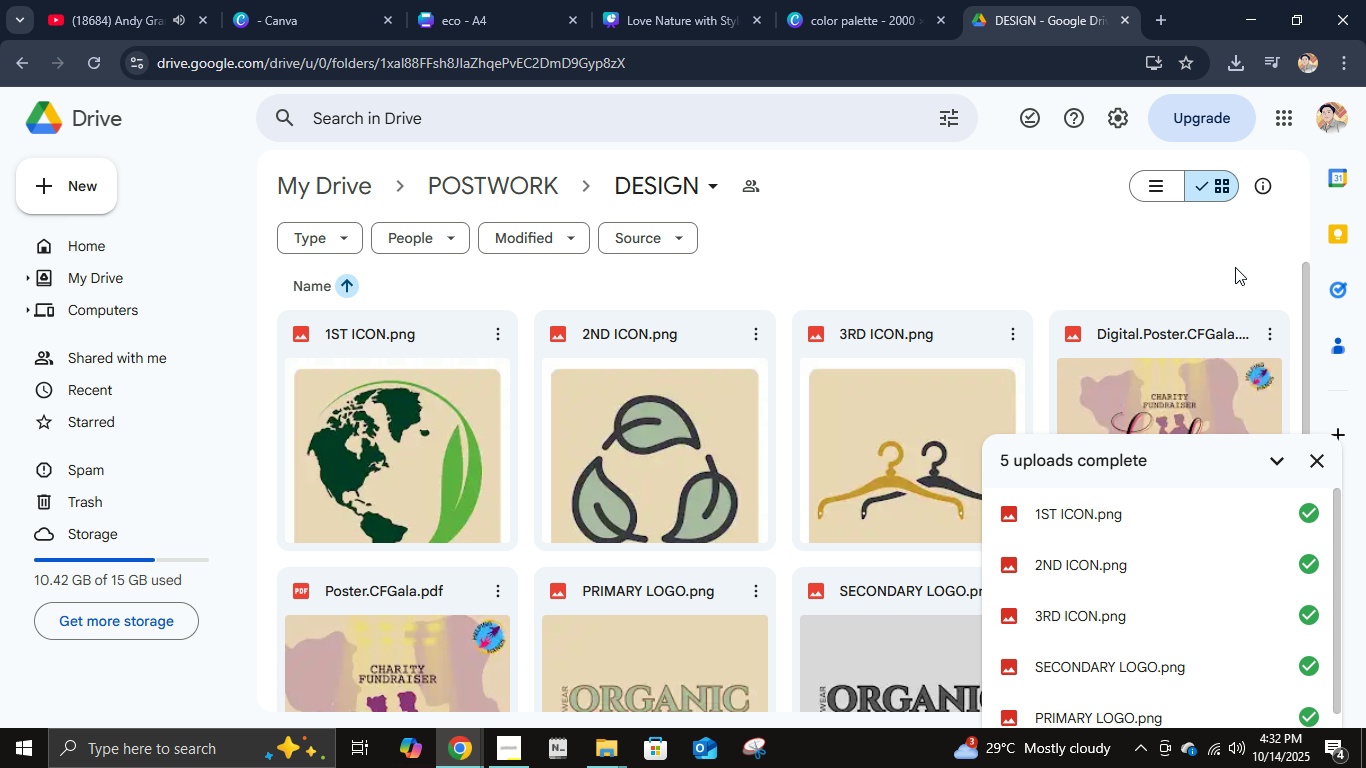 
wait(17.06)
 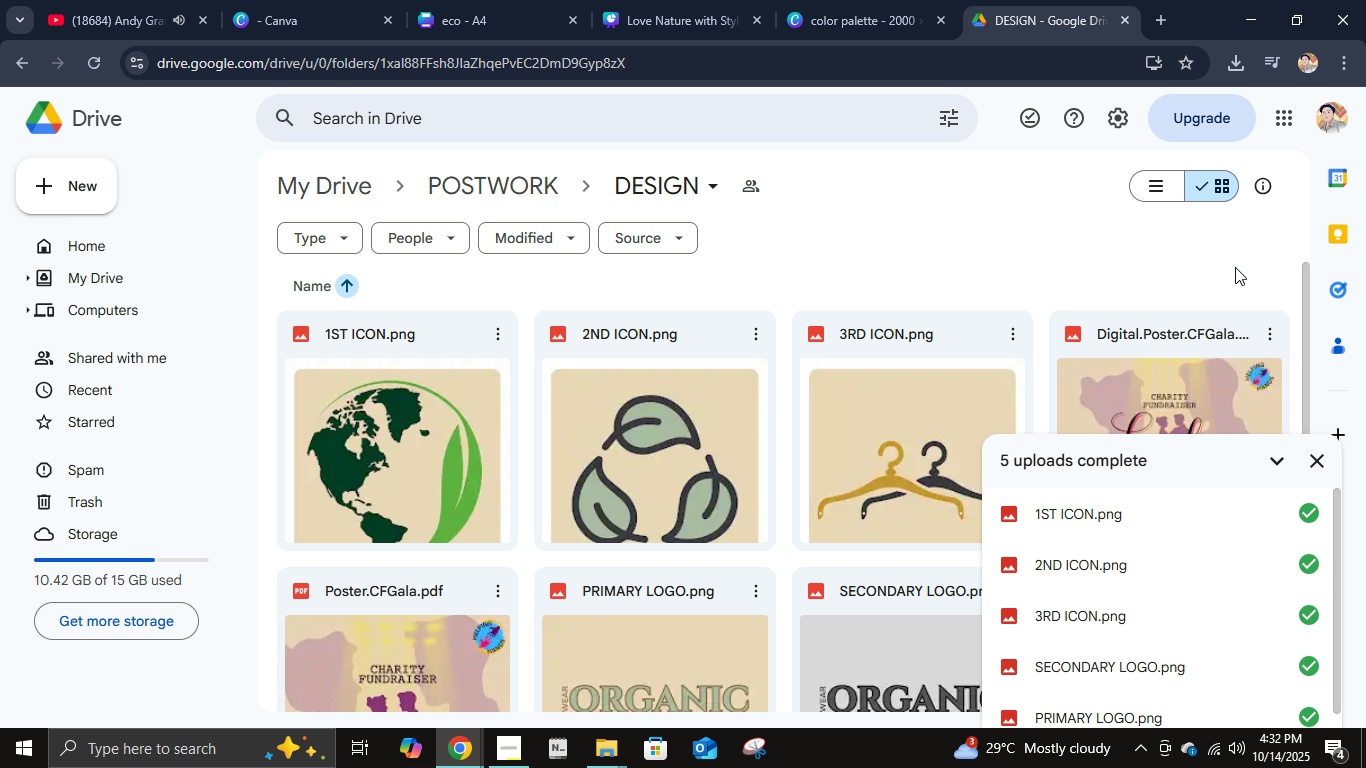 
left_click([925, 271])
 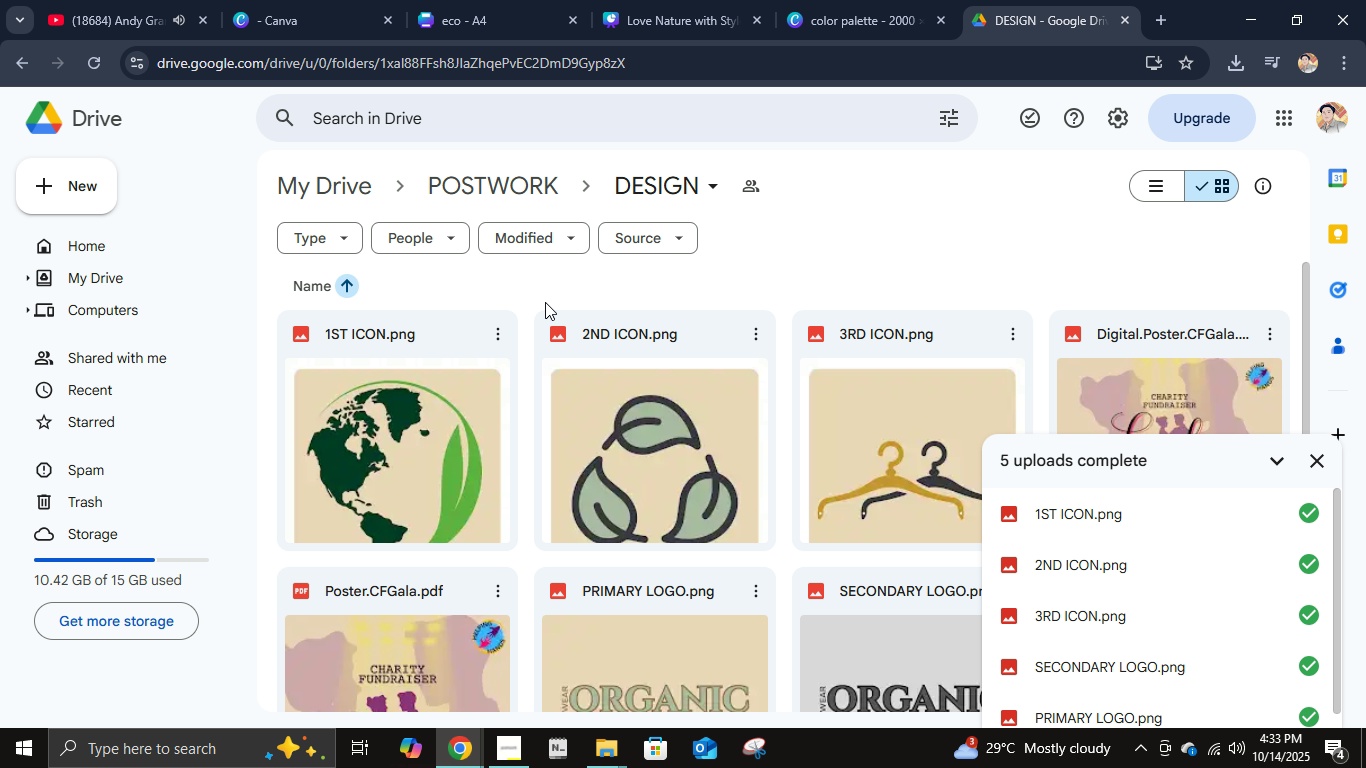 
scroll: coordinate [560, 334], scroll_direction: down, amount: 3.0
 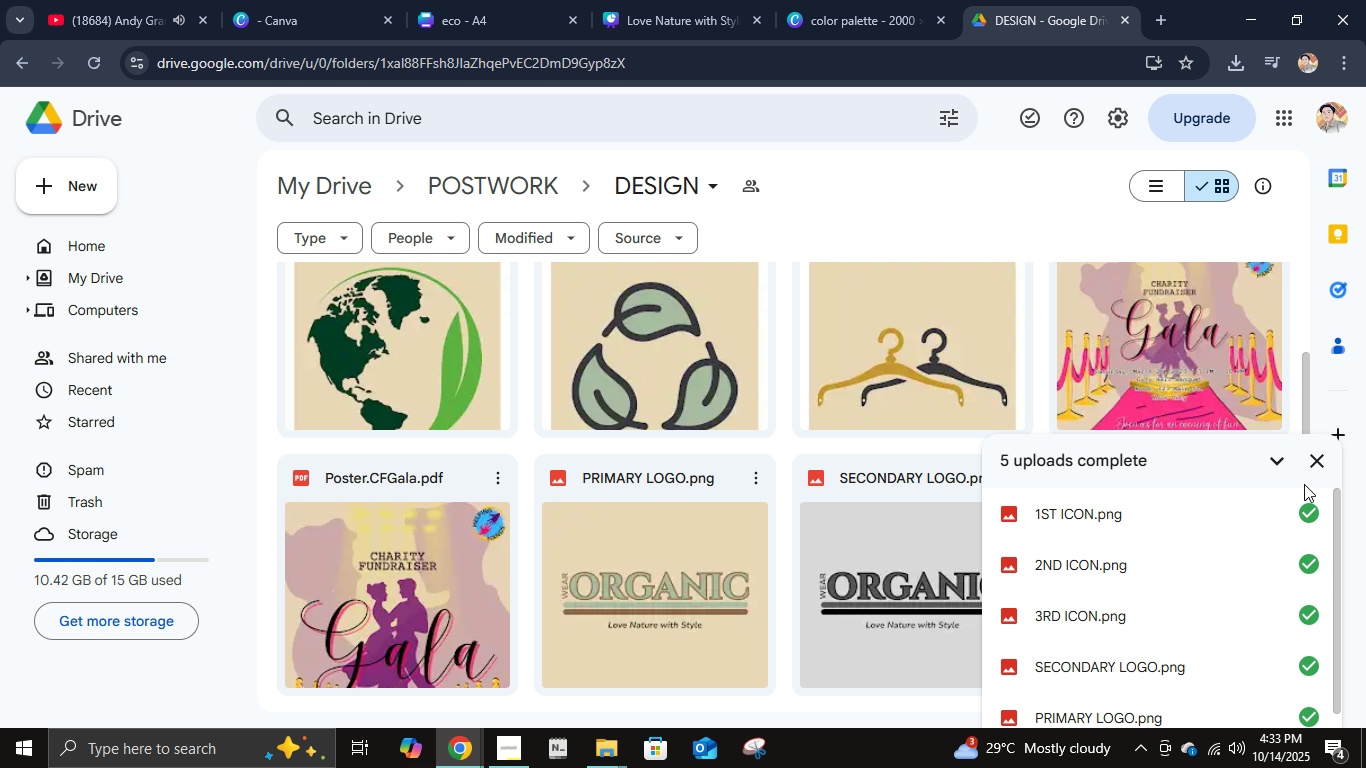 
left_click([1315, 466])
 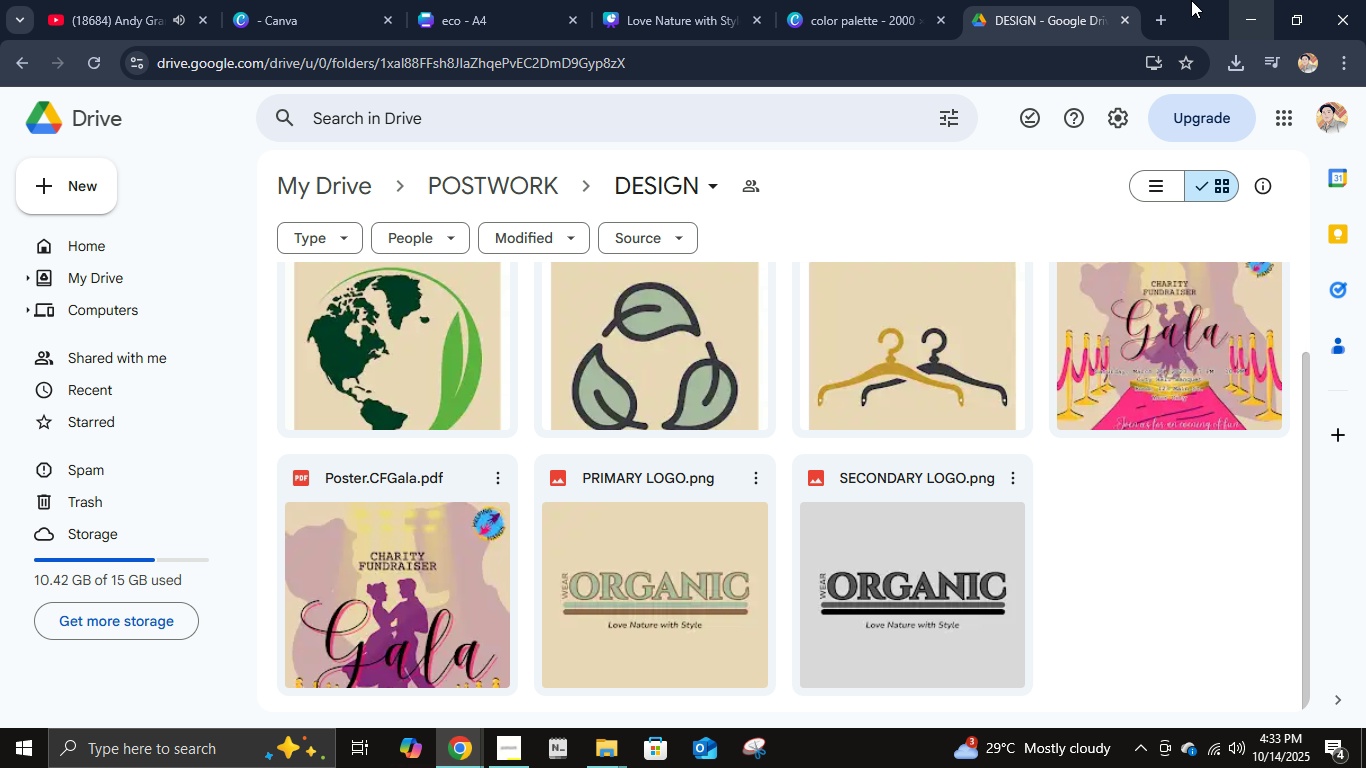 
left_click([866, 0])
 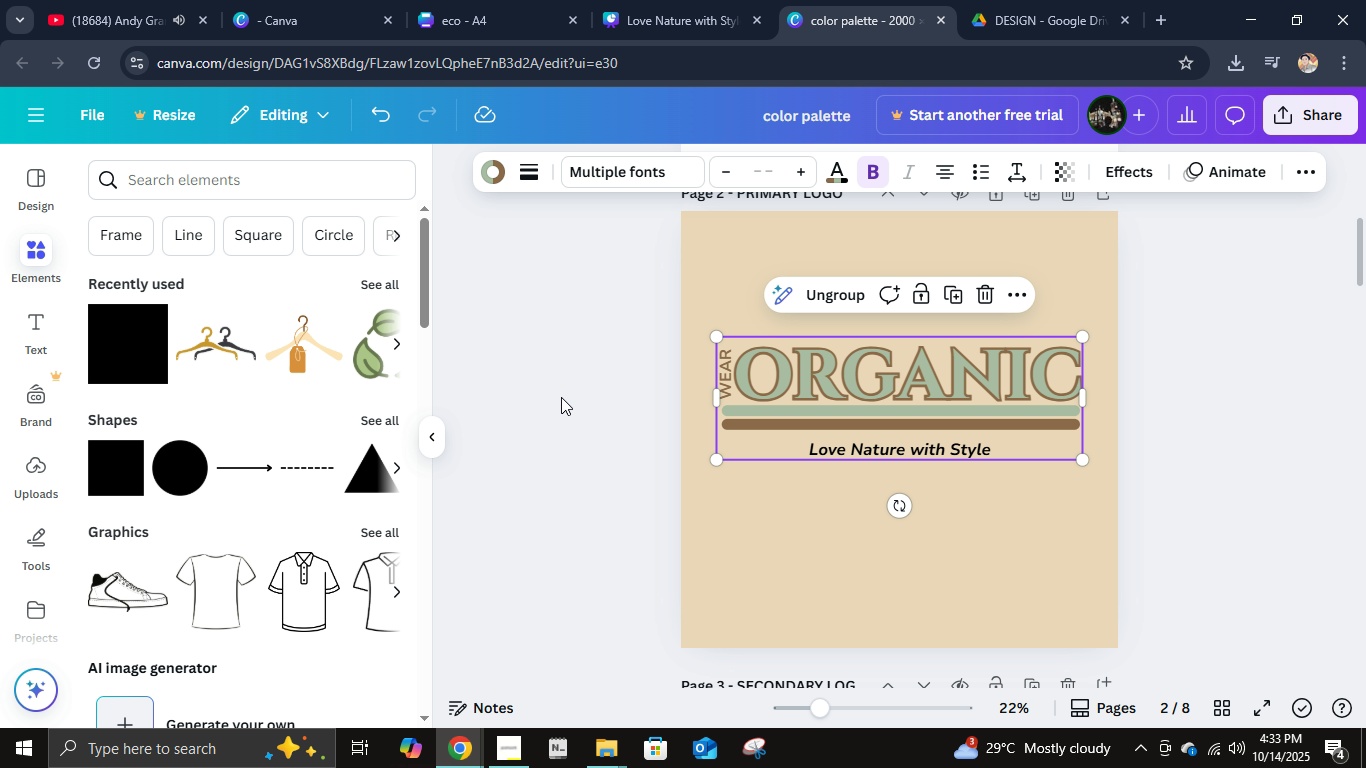 
scroll: coordinate [903, 414], scroll_direction: up, amount: 1.0
 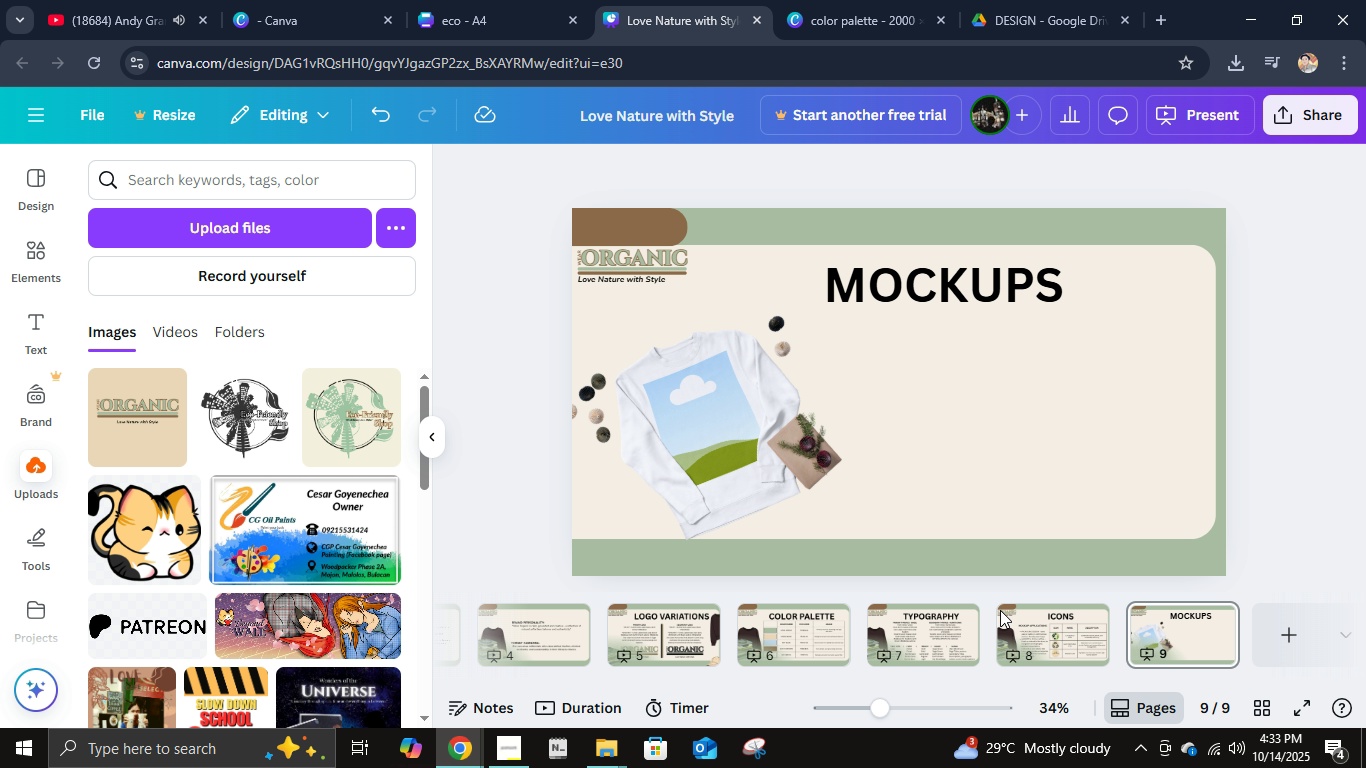 
wait(28.85)
 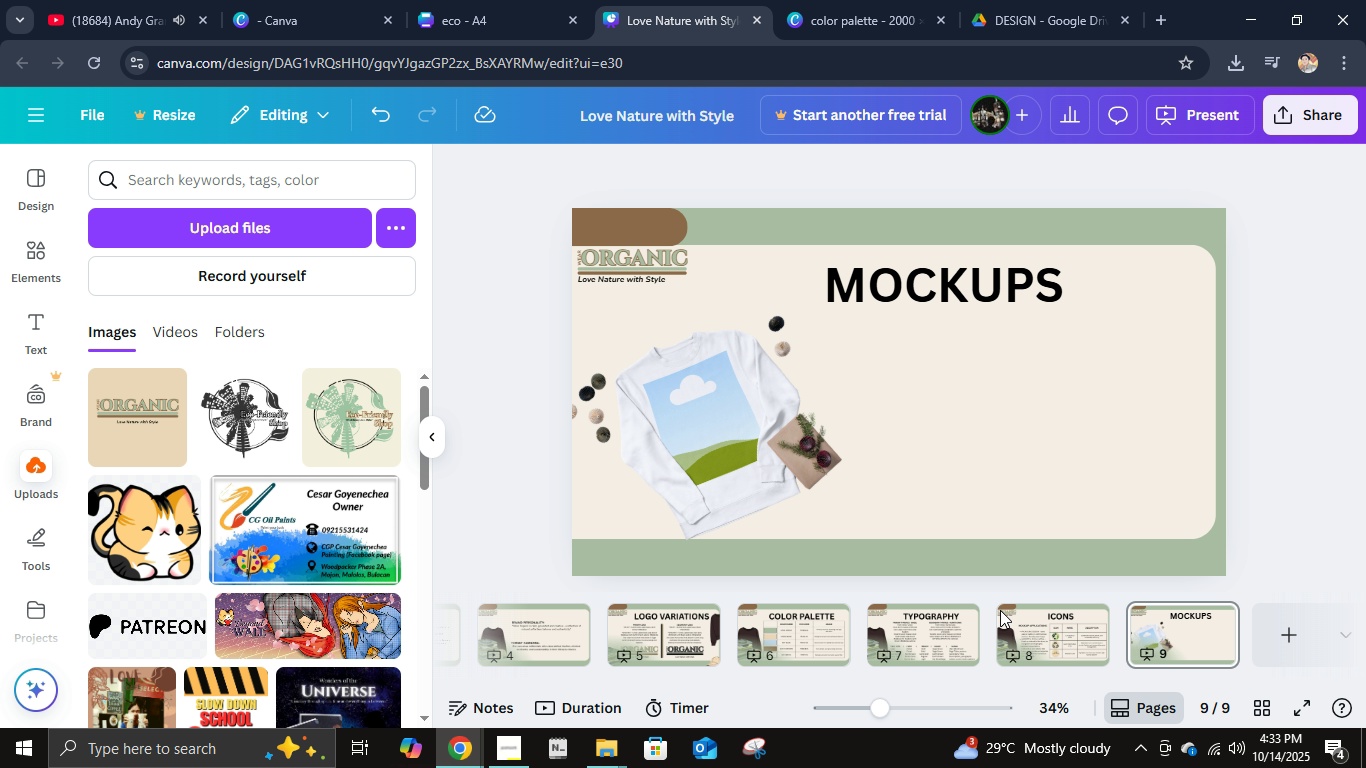 
mouse_move([960, 698])
 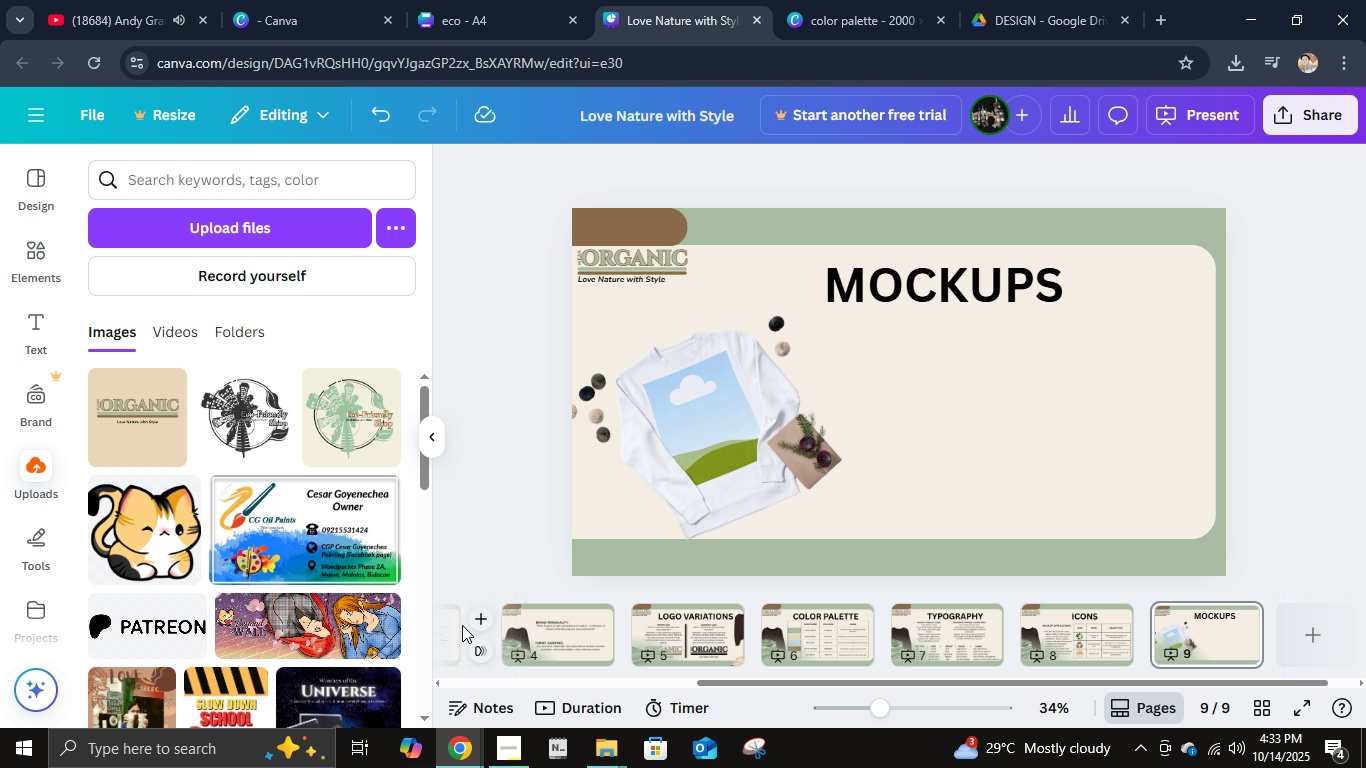 
wait(17.28)
 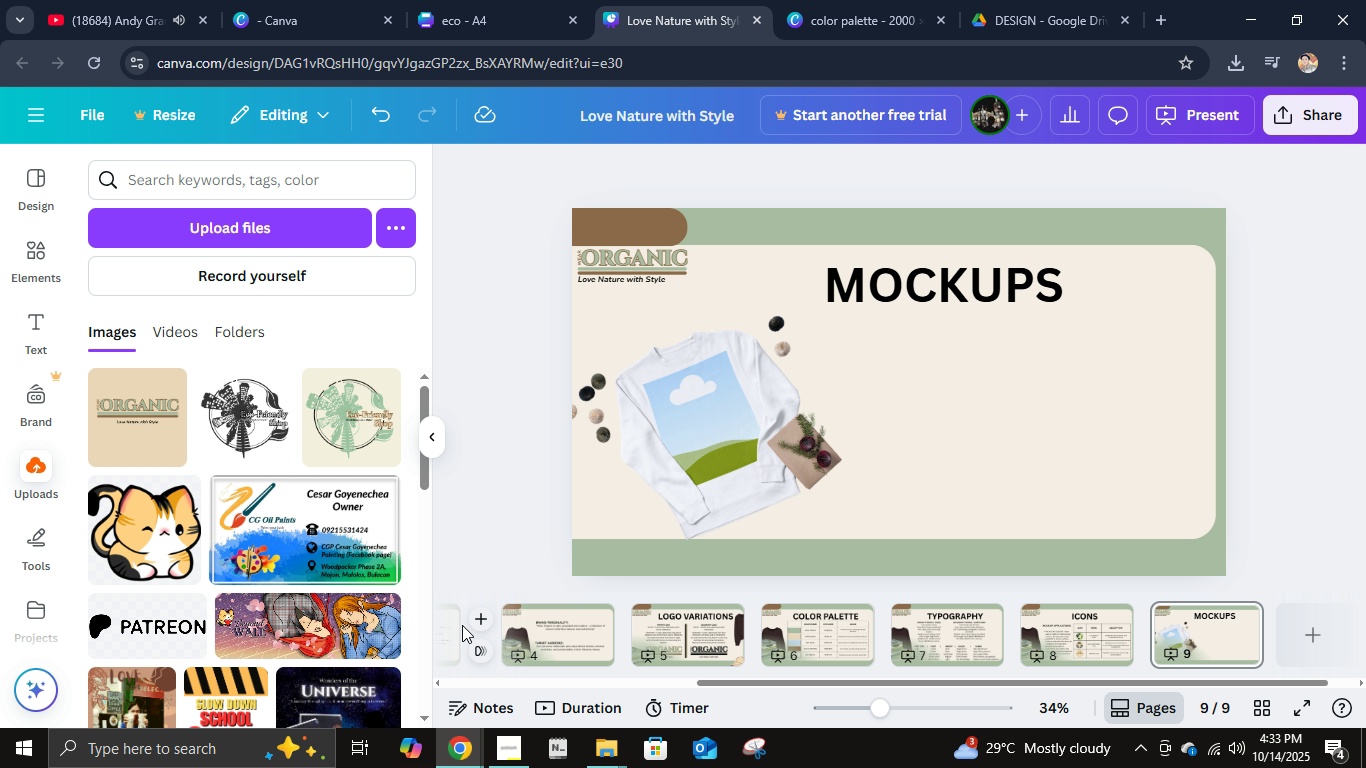 
double_click([1300, 425])
 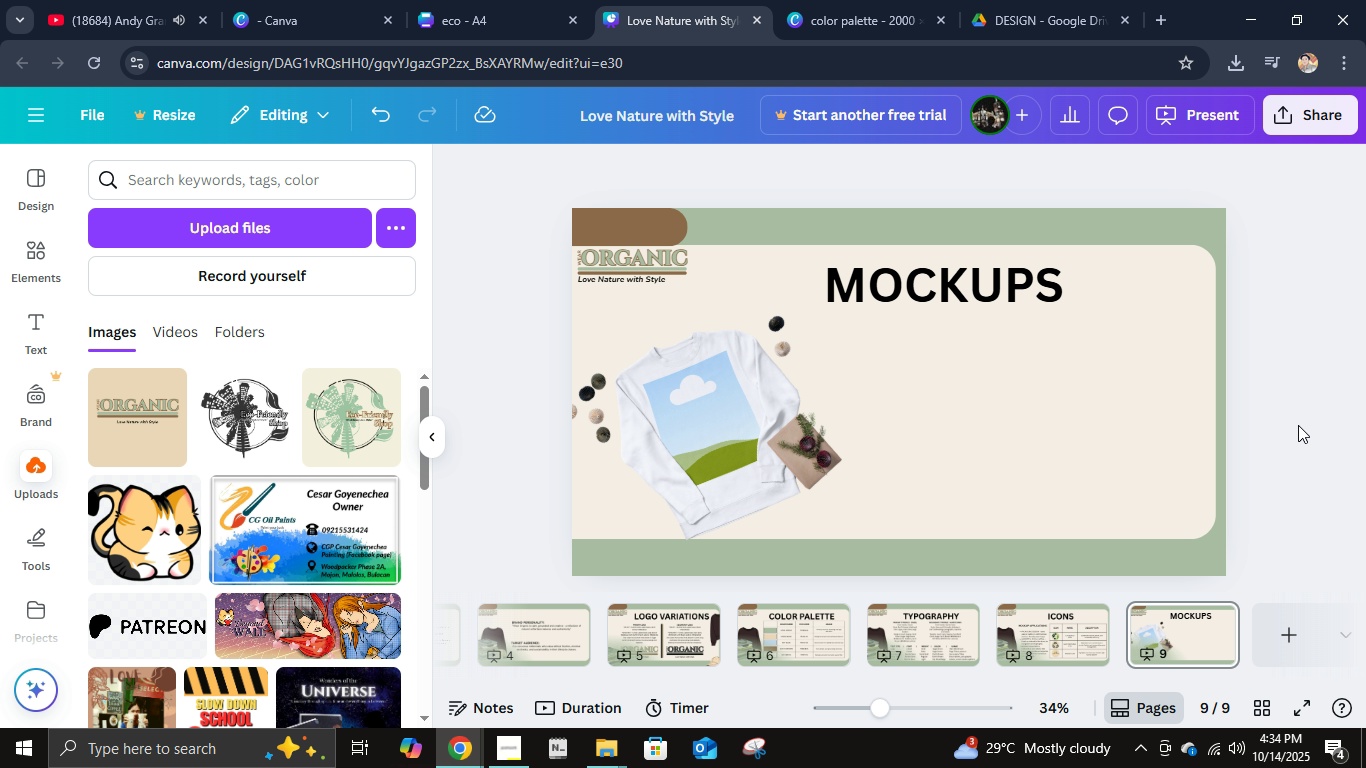 
triple_click([1300, 425])
 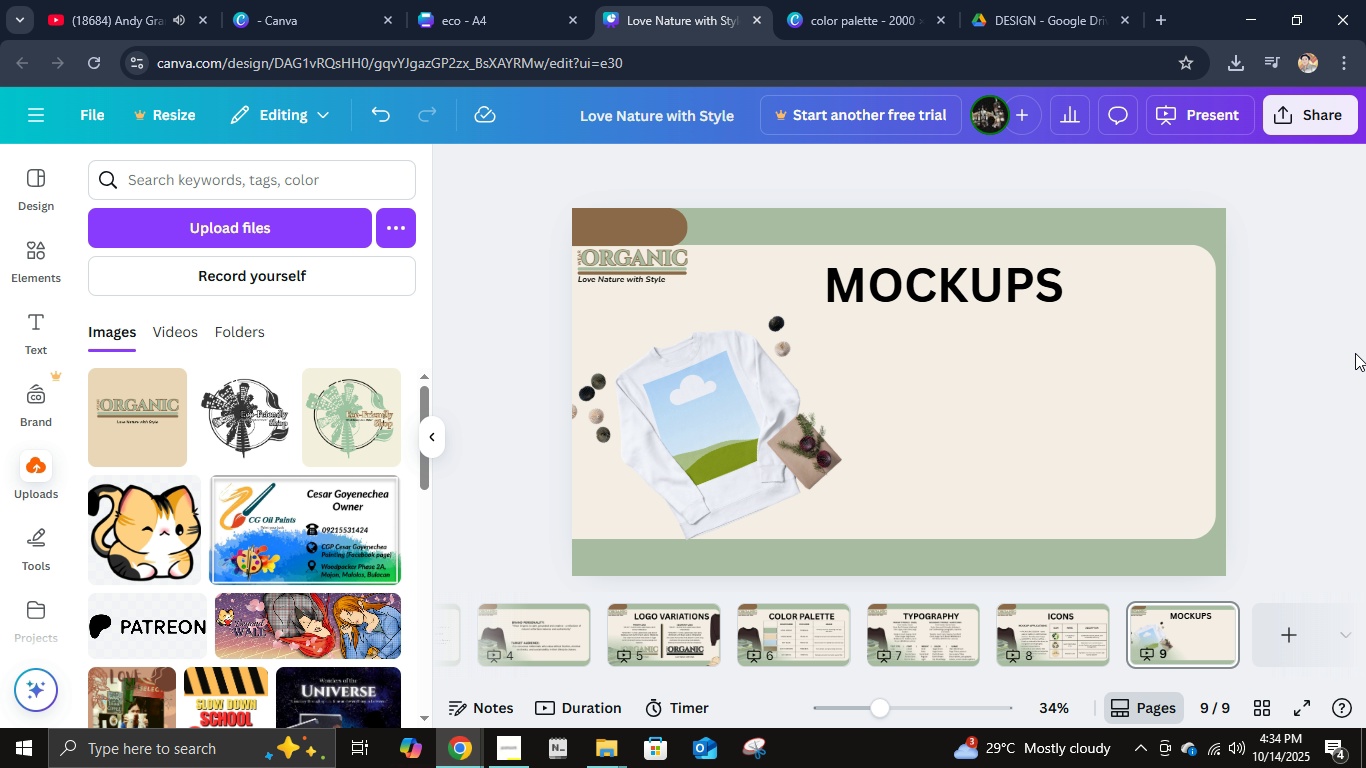 
left_click([830, 0])
 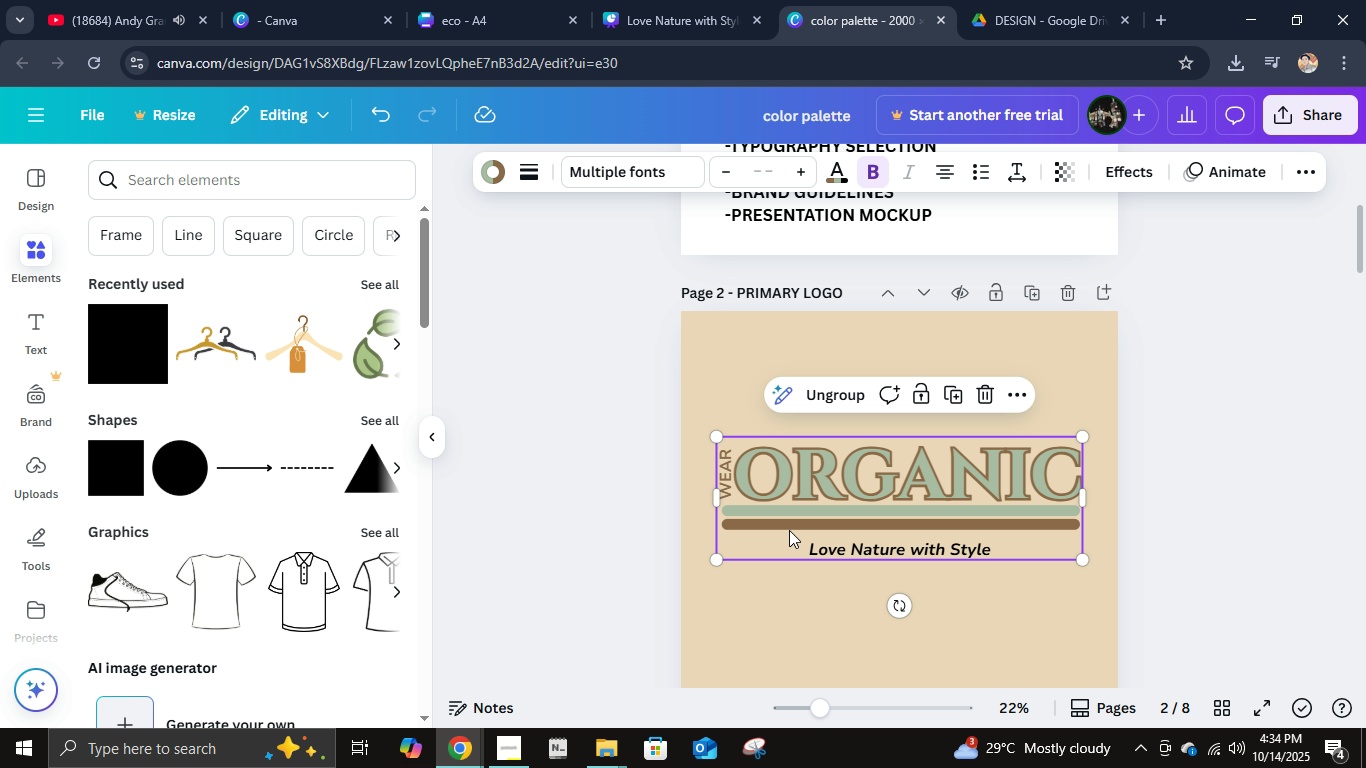 
scroll: coordinate [1045, 527], scroll_direction: down, amount: 31.0
 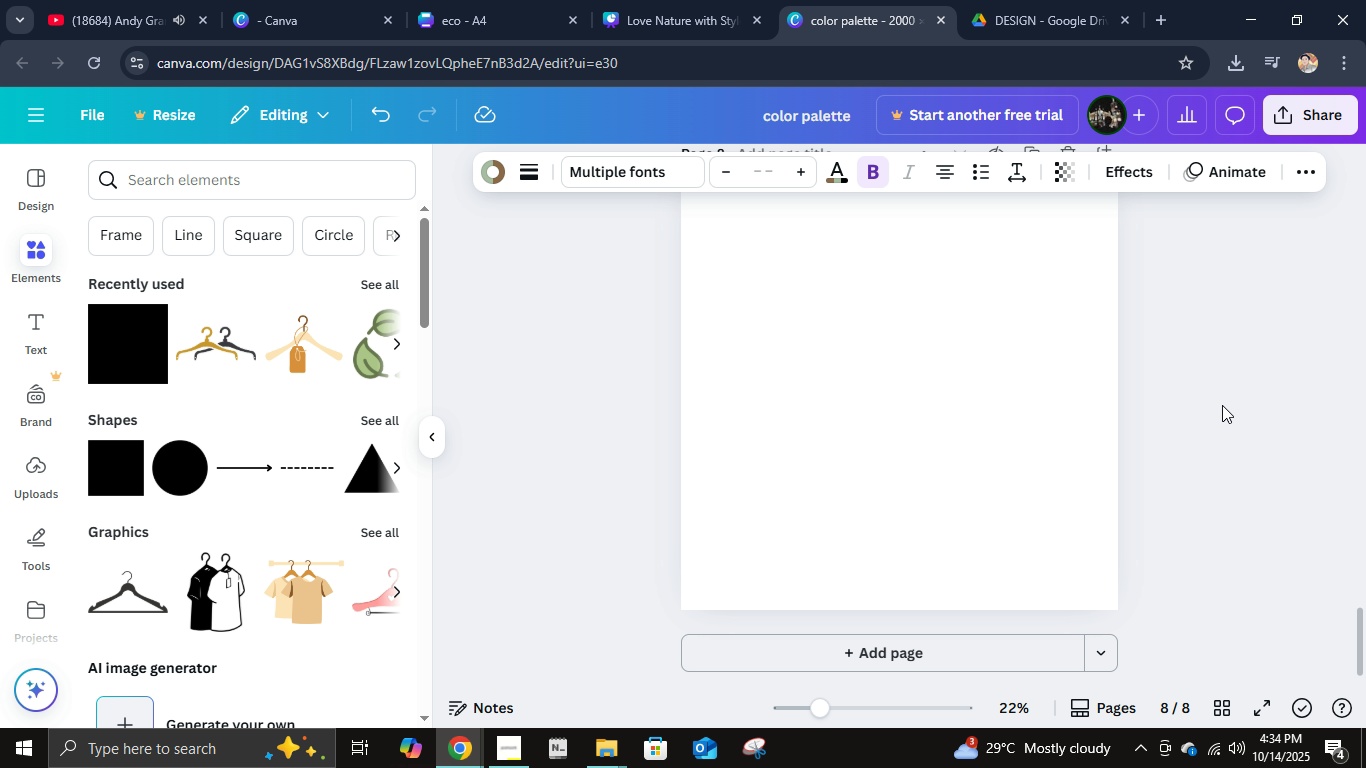 
left_click([1222, 405])
 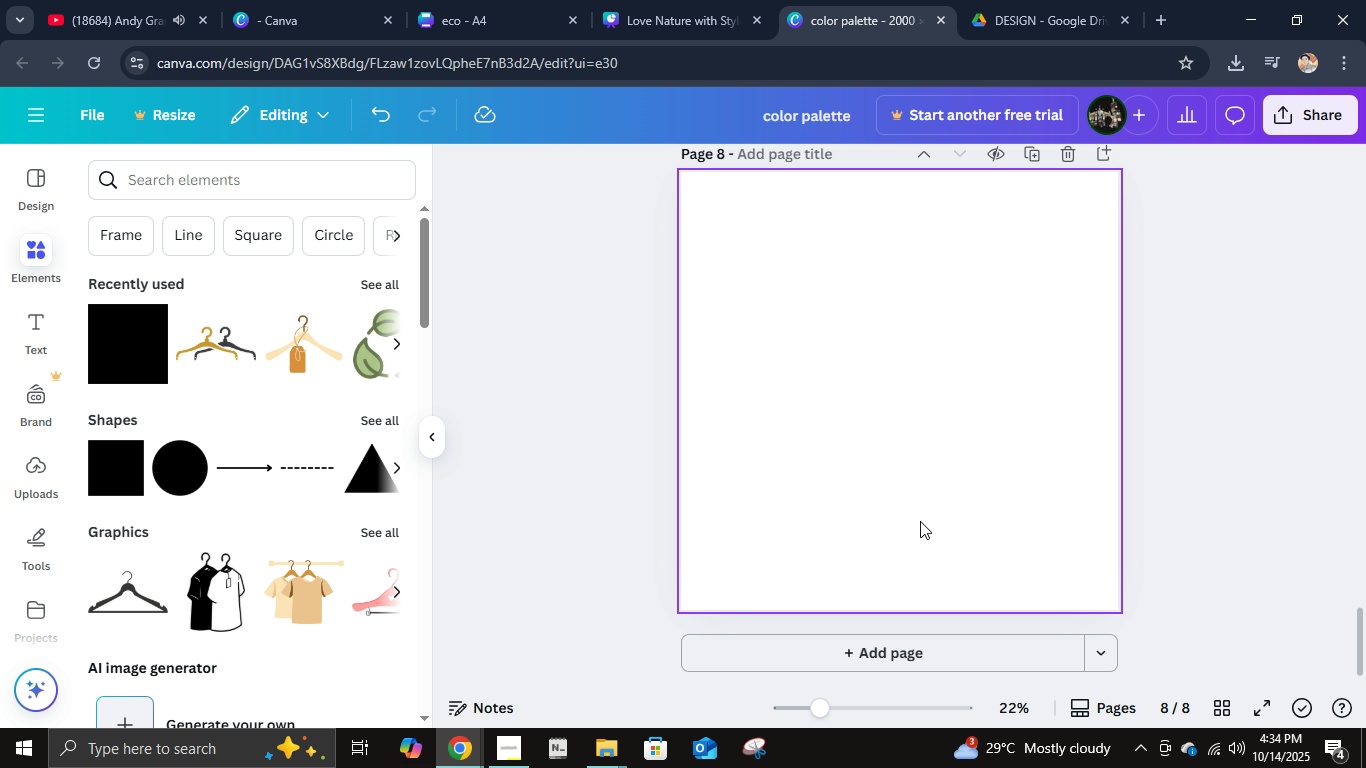 
left_click([920, 521])
 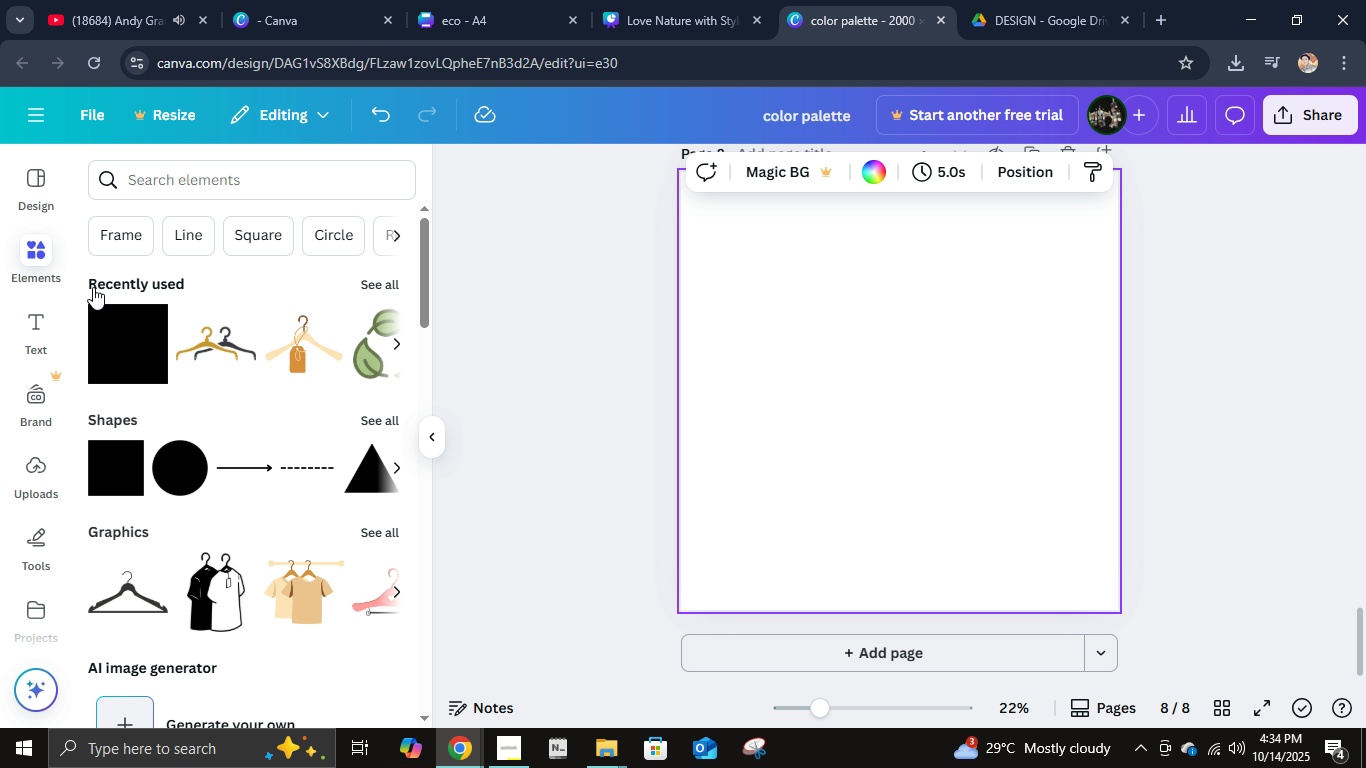 
wait(17.61)
 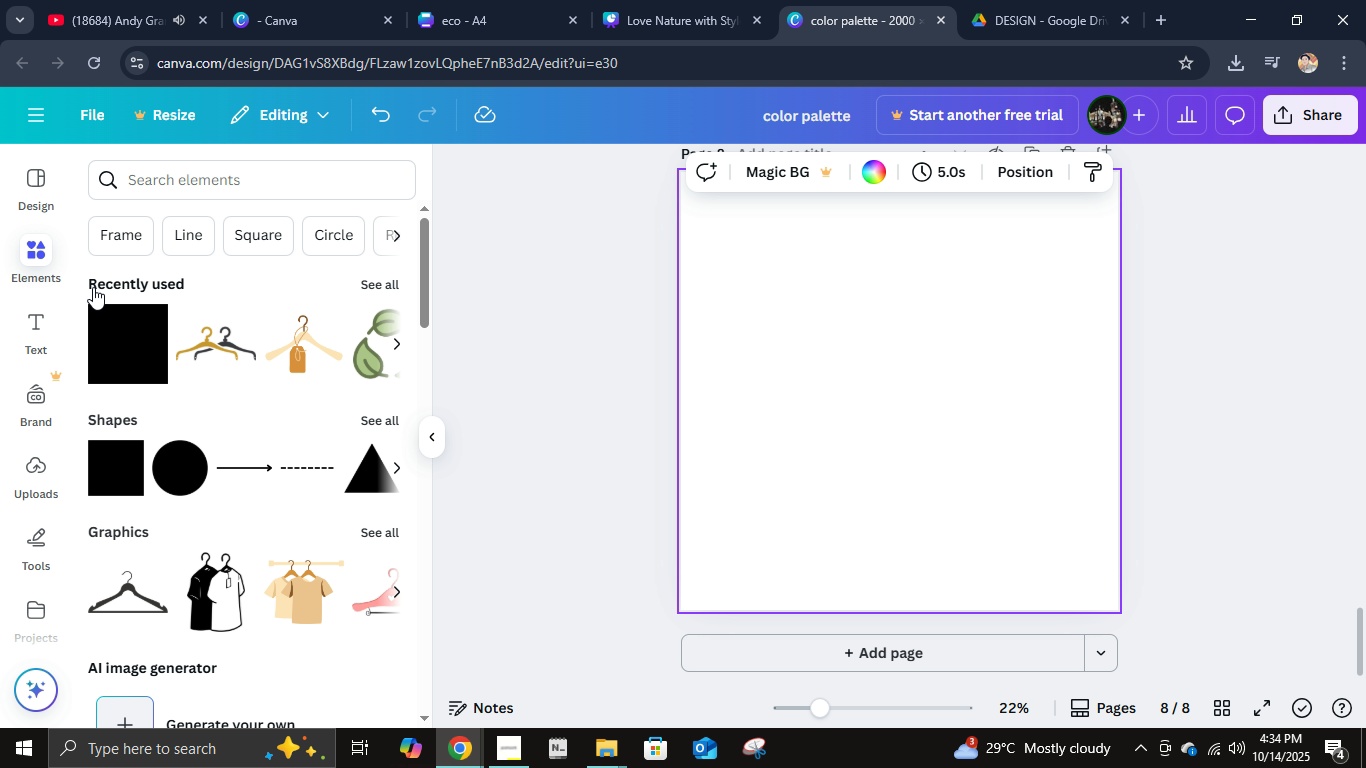 
left_click([639, 395])
 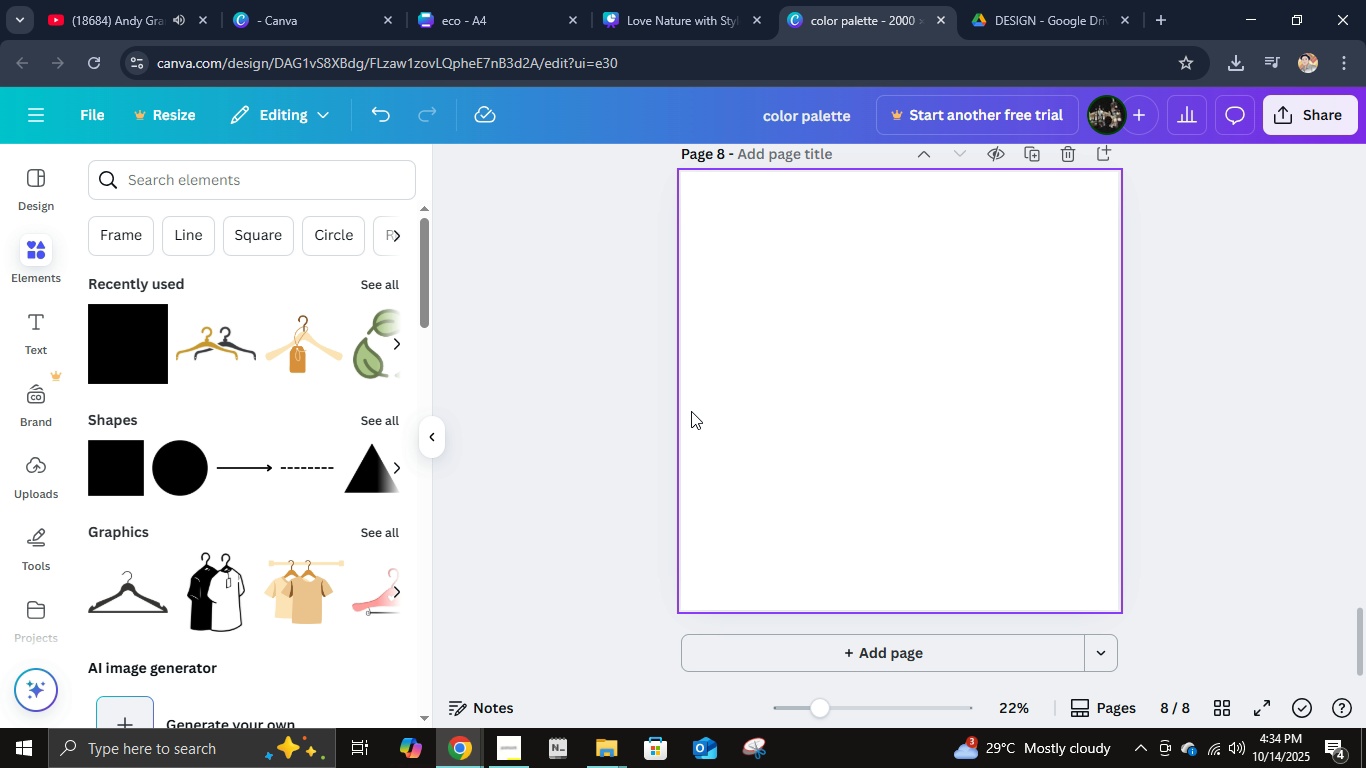 
scroll: coordinate [765, 399], scroll_direction: down, amount: 2.0
 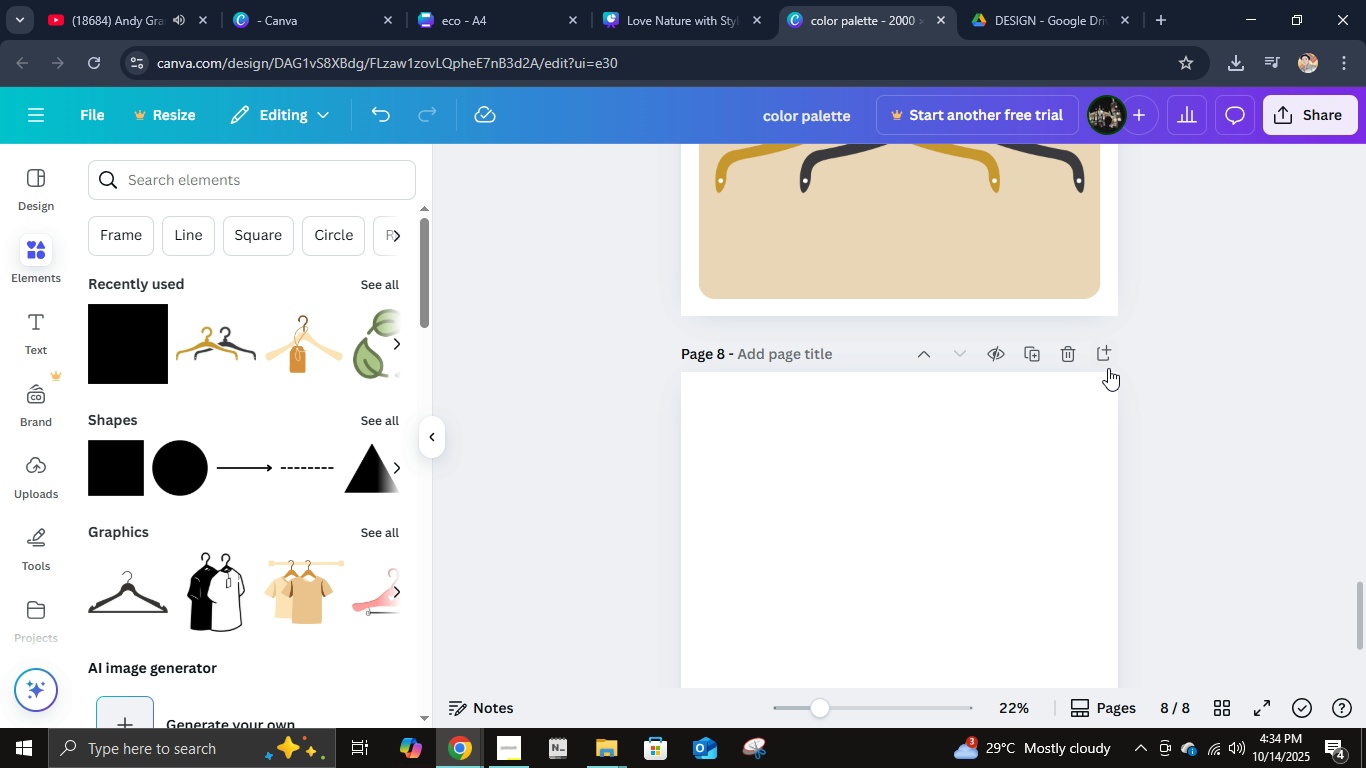 
left_click([1074, 358])
 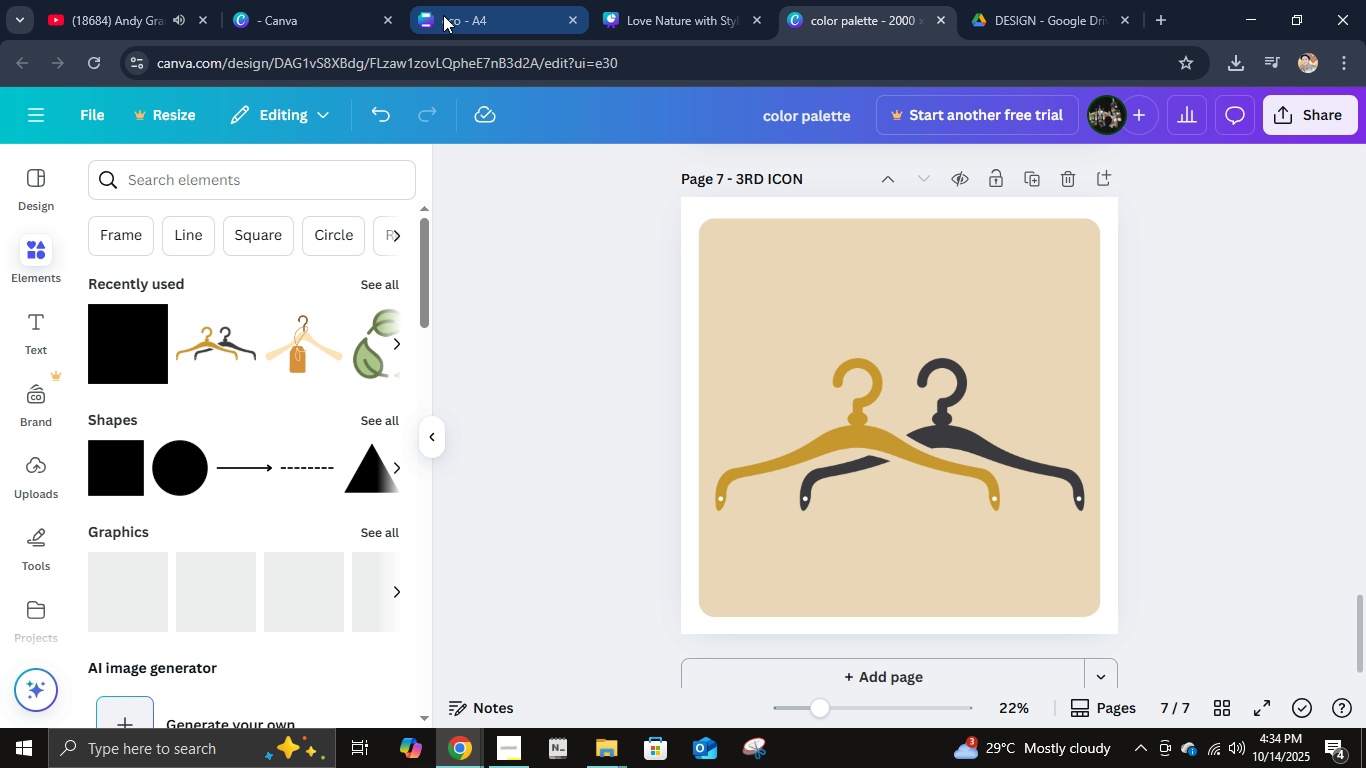 
left_click([444, 12])
 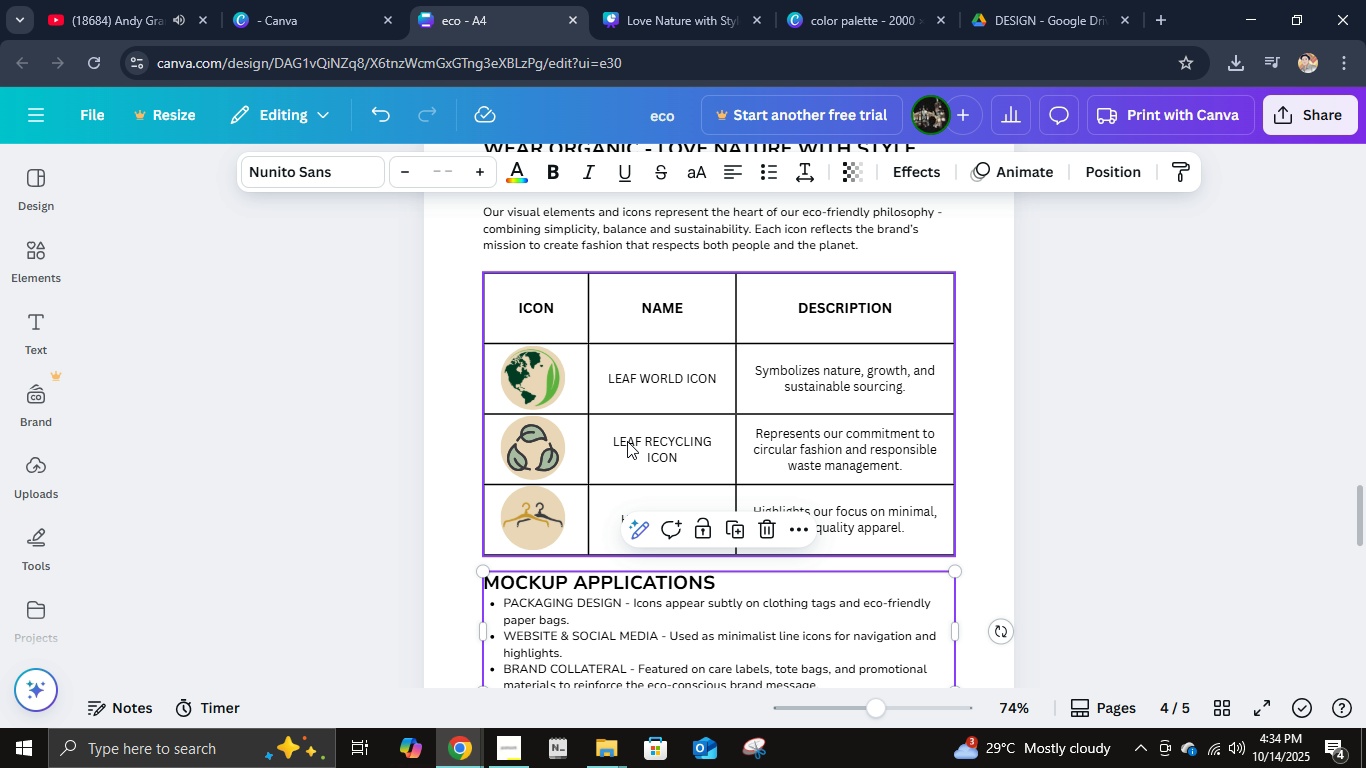 
scroll: coordinate [687, 434], scroll_direction: down, amount: 16.0
 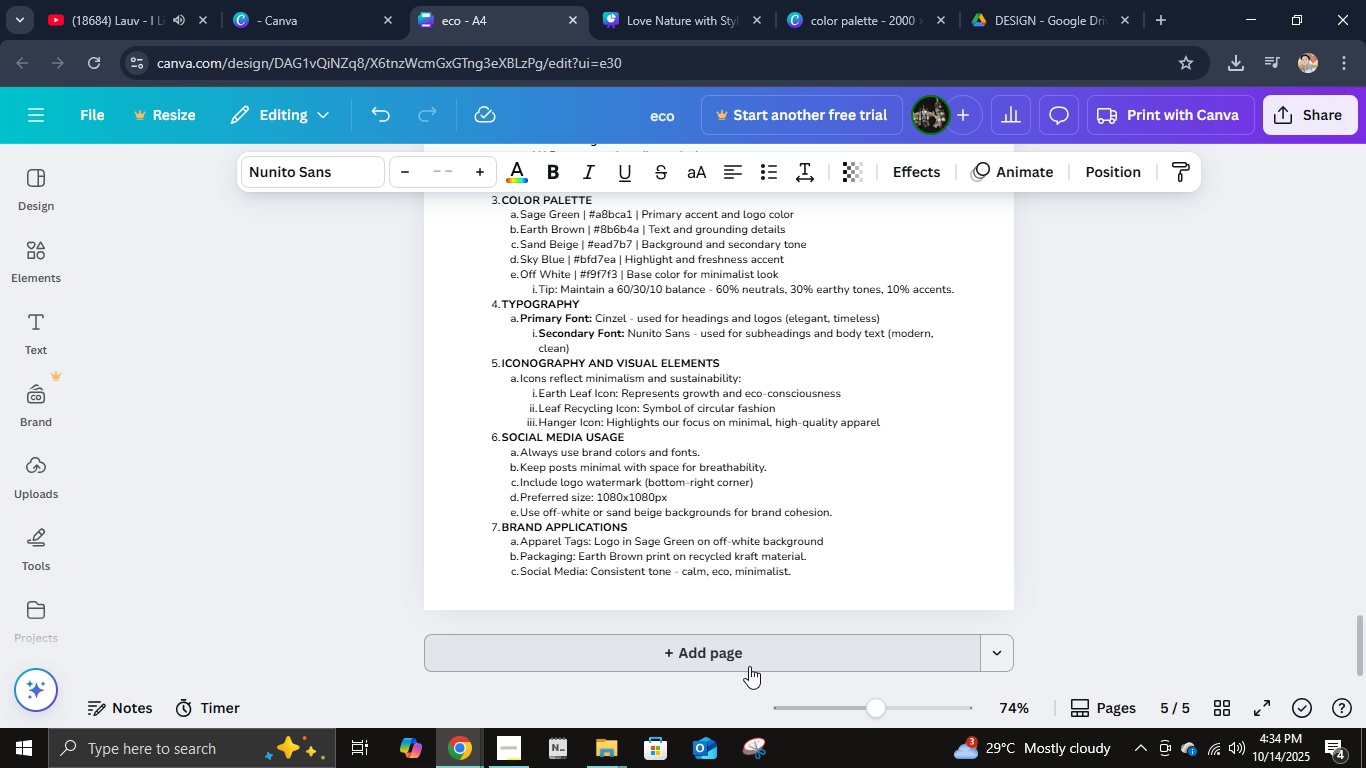 
left_click([749, 666])
 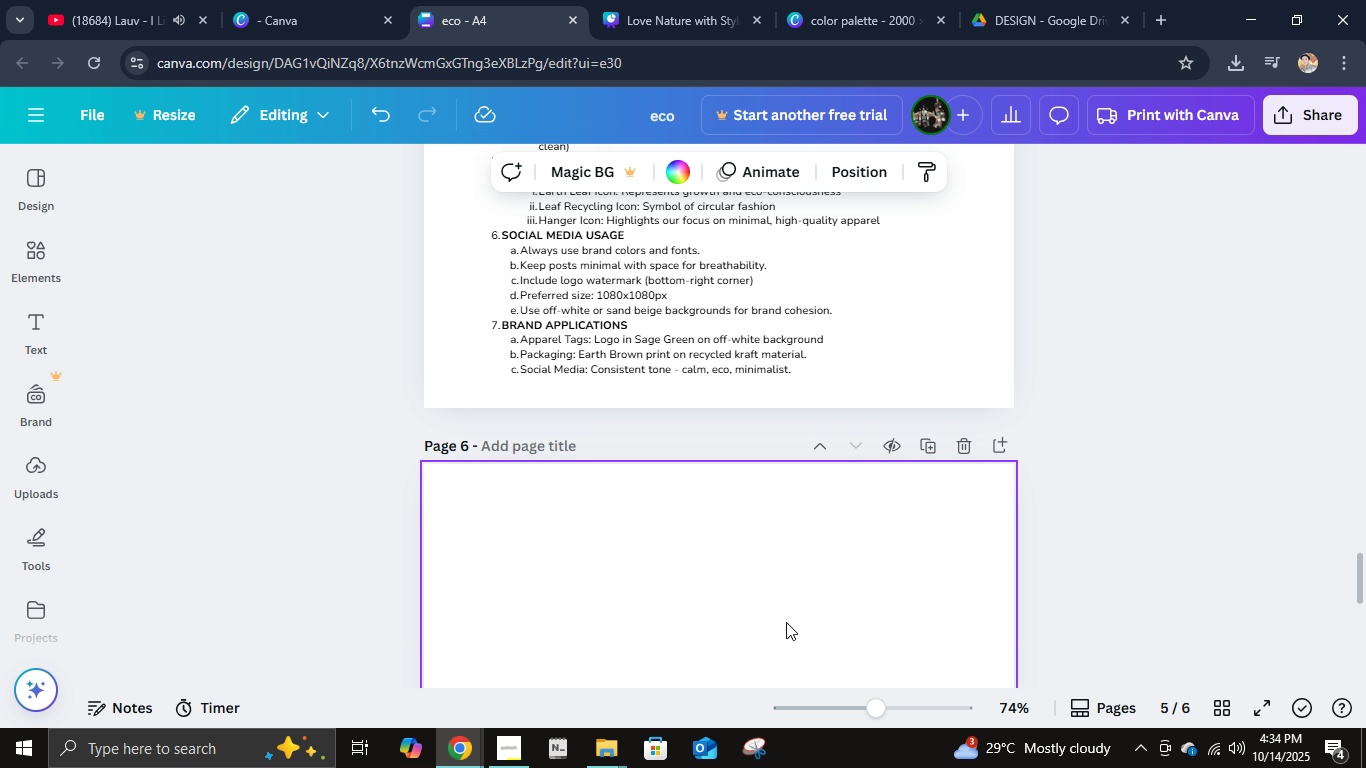 
scroll: coordinate [786, 601], scroll_direction: down, amount: 1.0
 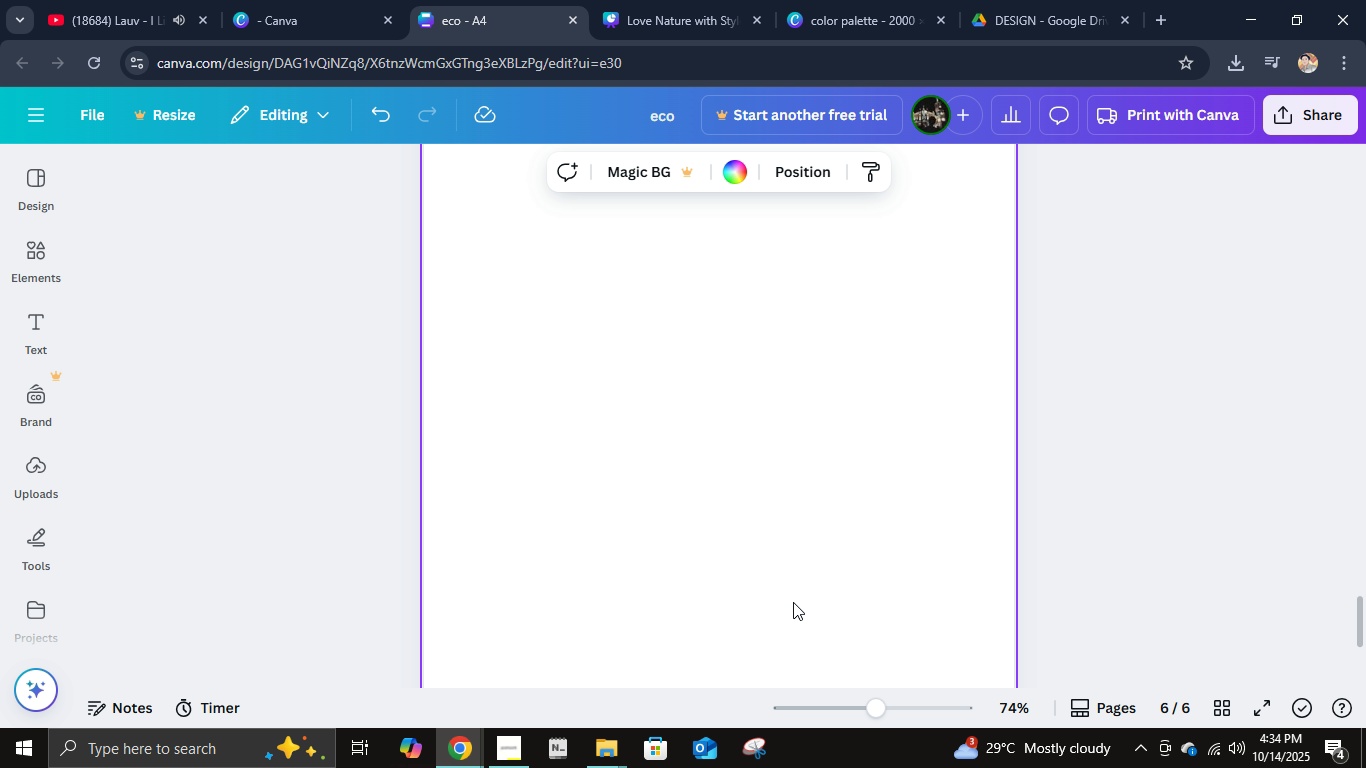 
wait(5.99)
 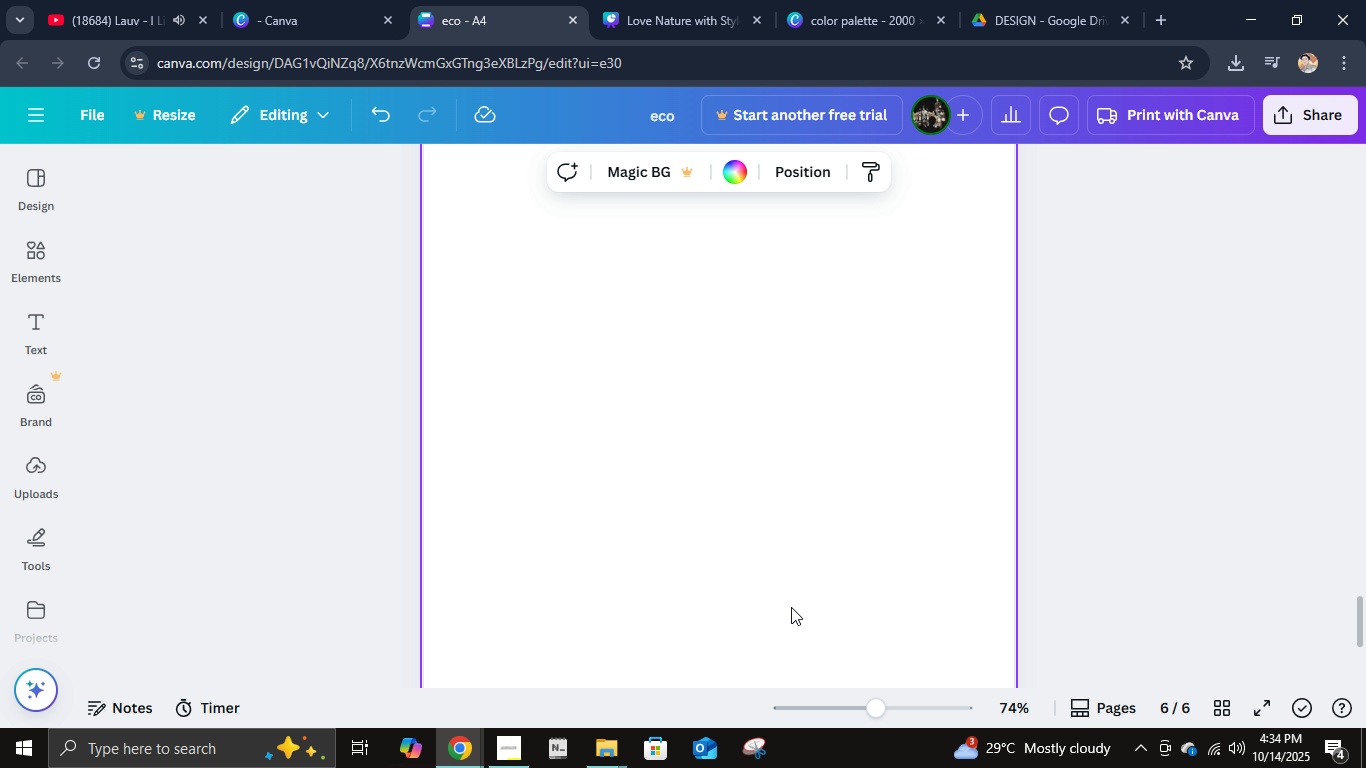 
scroll: coordinate [877, 509], scroll_direction: down, amount: 2.0
 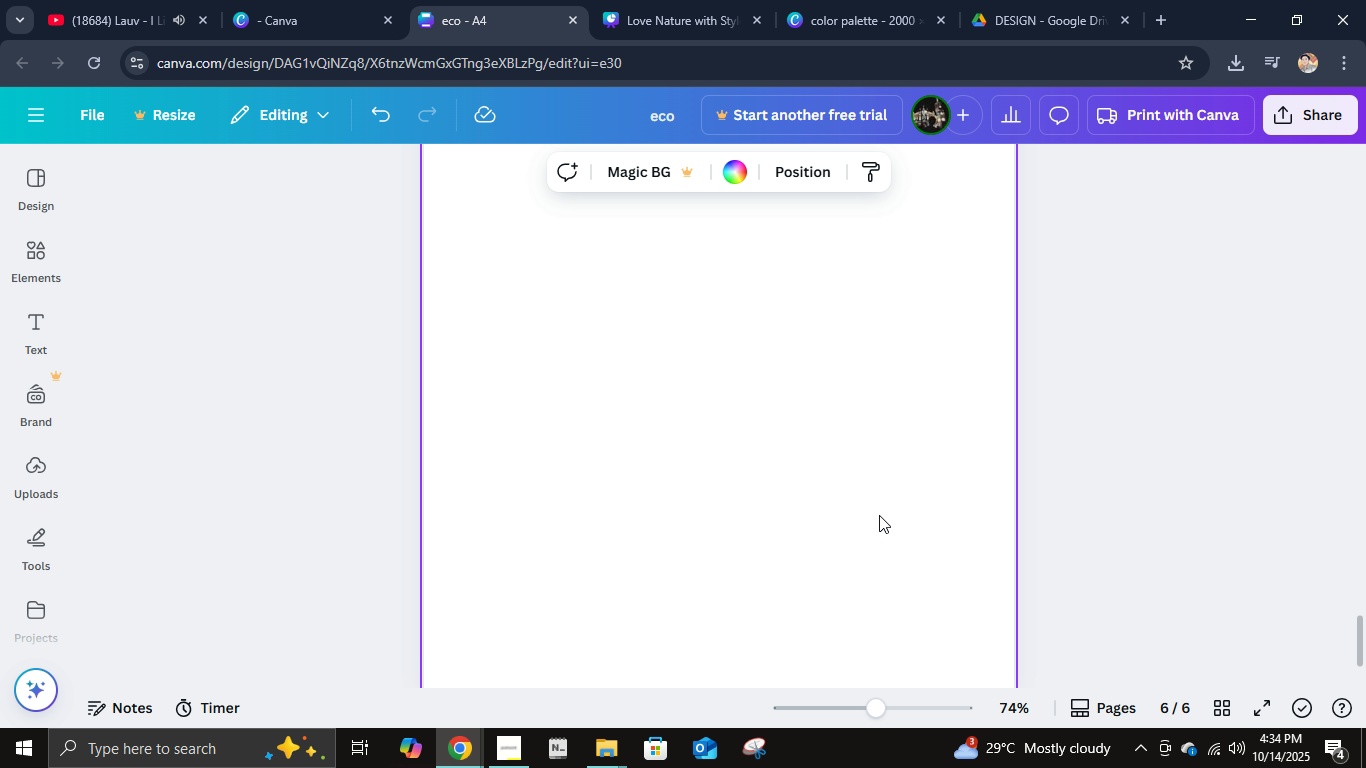 
scroll: coordinate [879, 504], scroll_direction: up, amount: 4.0
 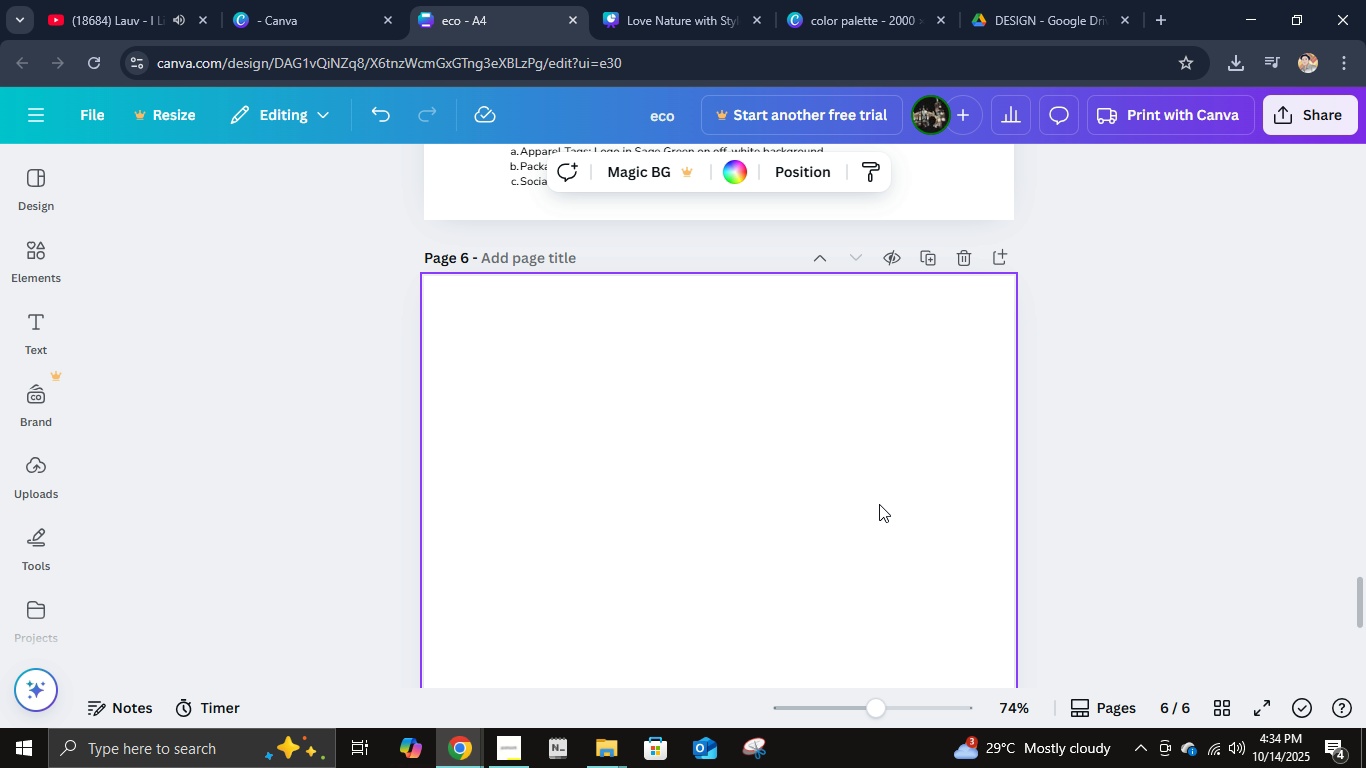 
wait(5.58)
 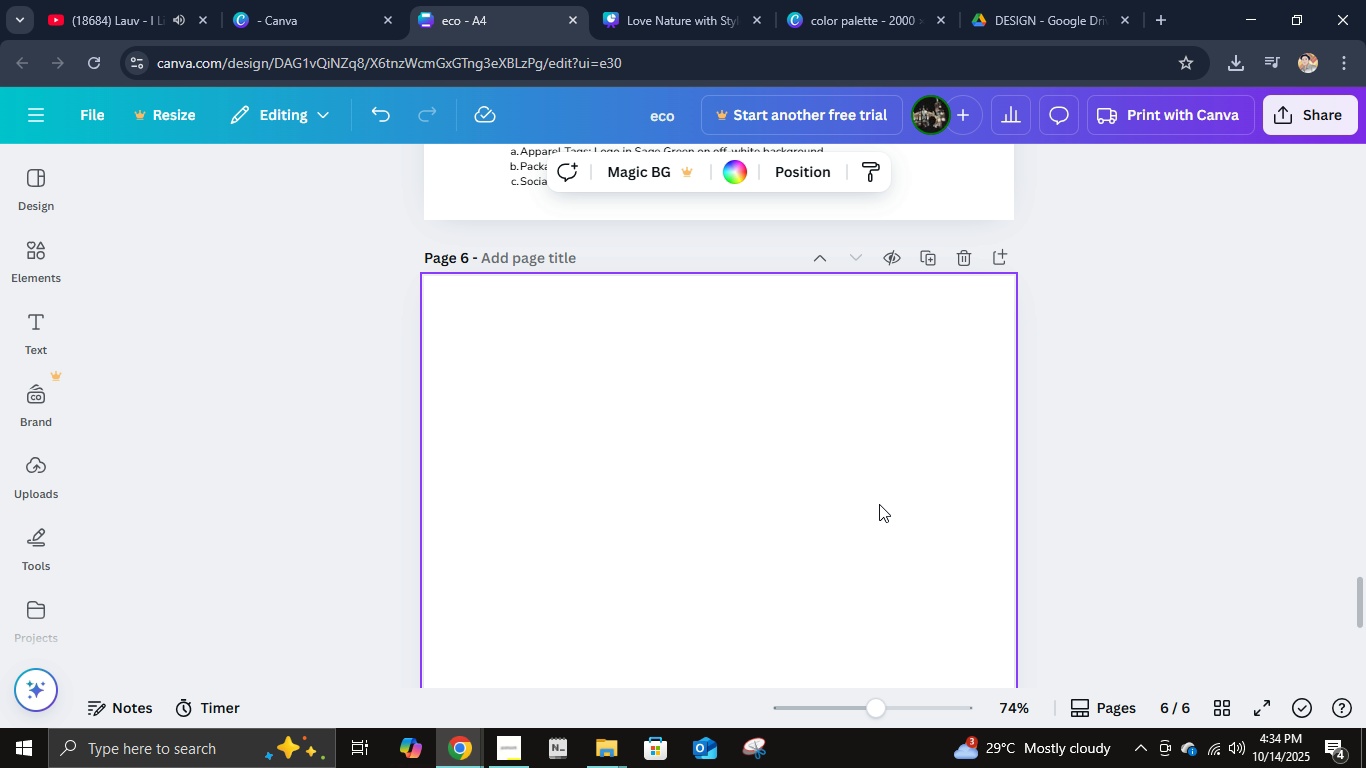 
scroll: coordinate [879, 504], scroll_direction: down, amount: 1.0
 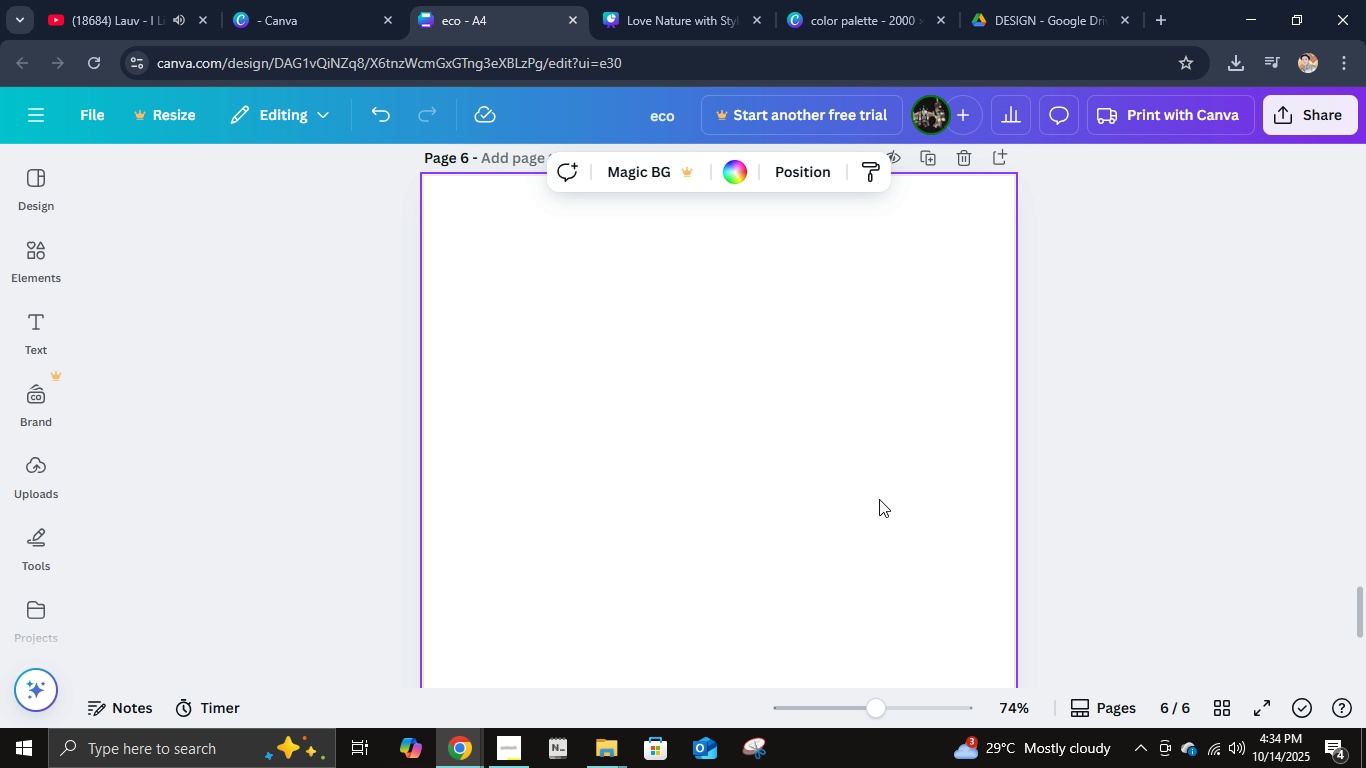 
wait(10.37)
 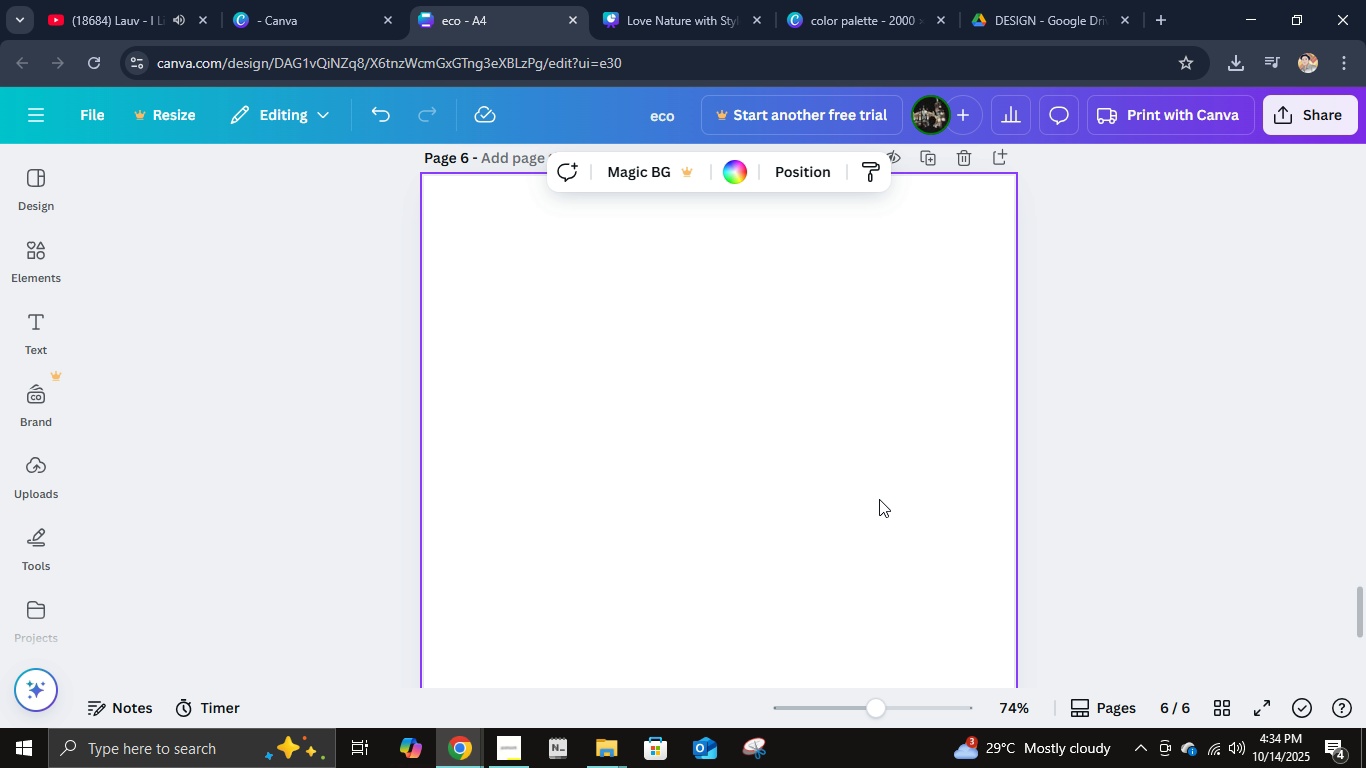 
scroll: coordinate [897, 494], scroll_direction: none, amount: 0.0
 